 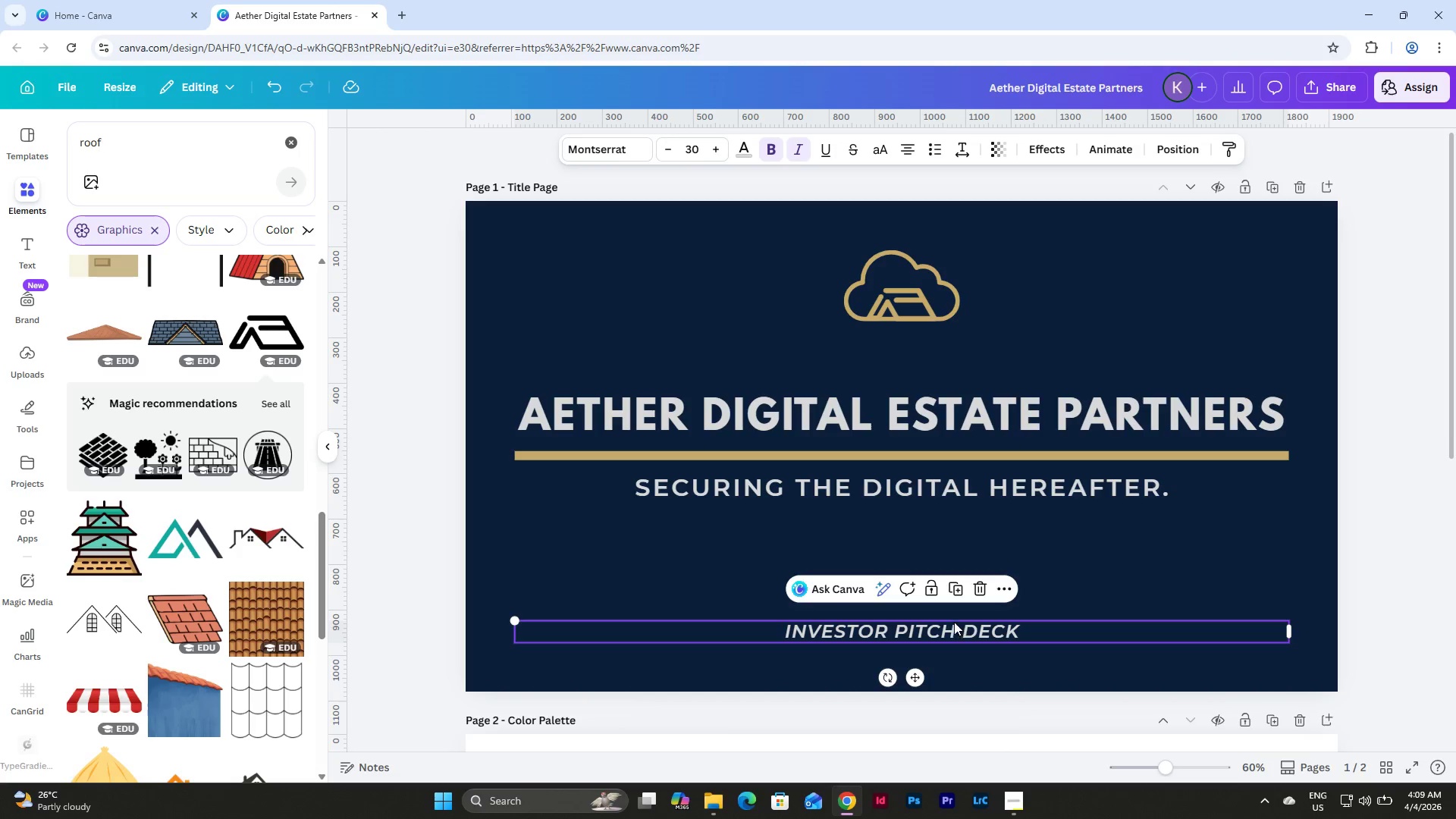 
left_click([743, 152])
 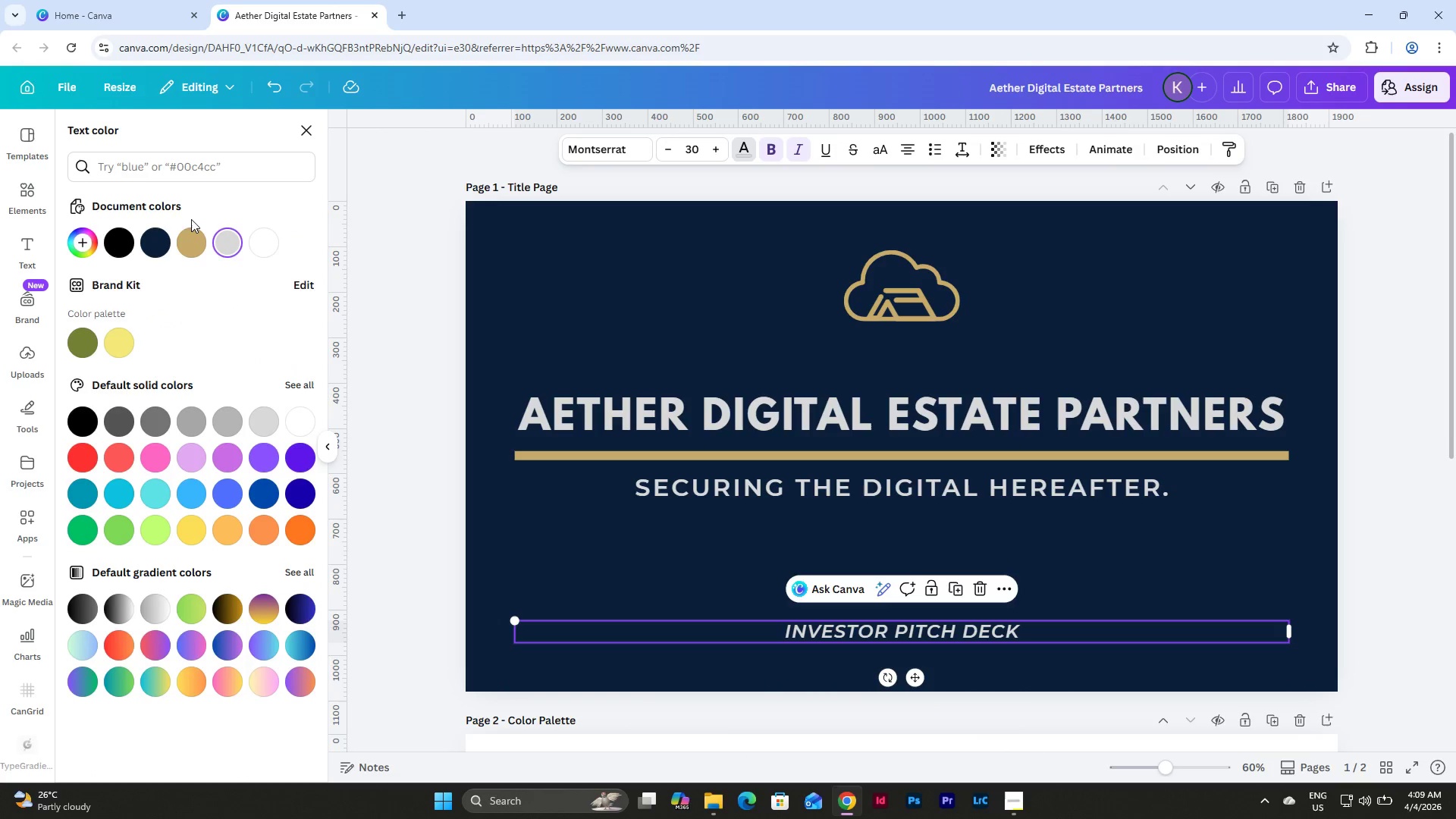 
left_click([193, 243])
 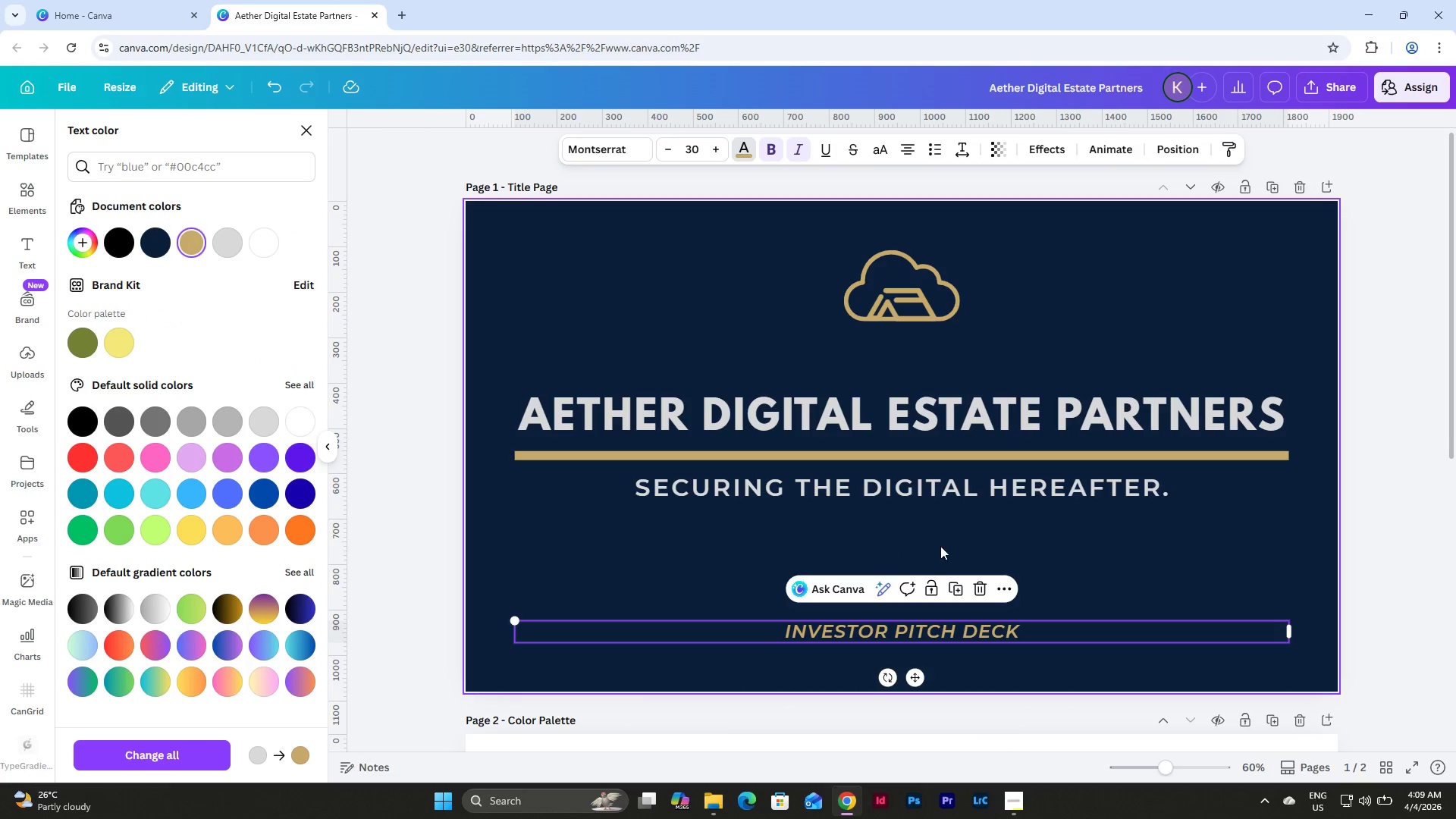 
left_click([1018, 550])
 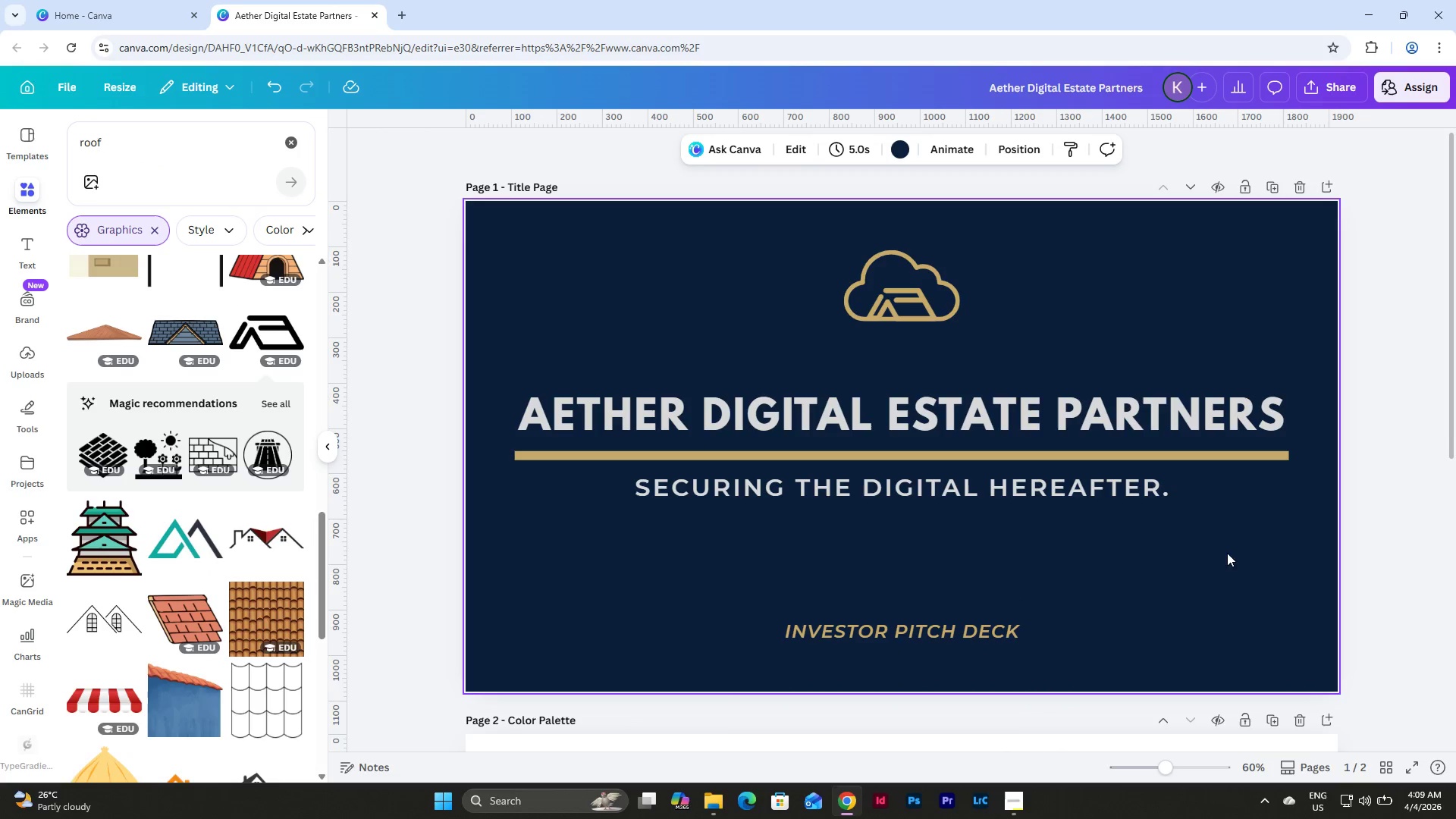 
left_click_drag(start_coordinate=[1238, 535], to_coordinate=[670, 378])
 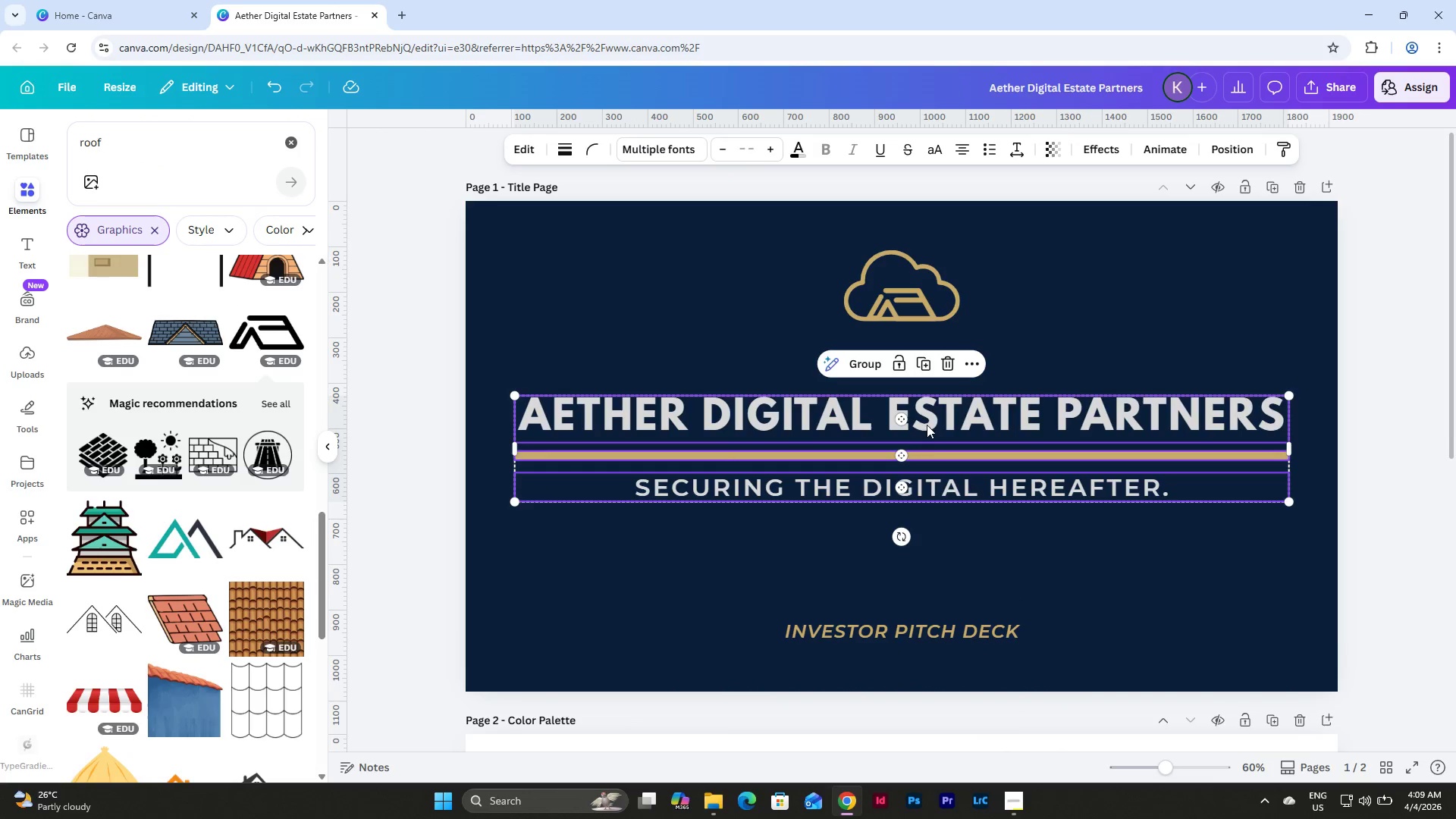 
left_click_drag(start_coordinate=[929, 424], to_coordinate=[928, 446])
 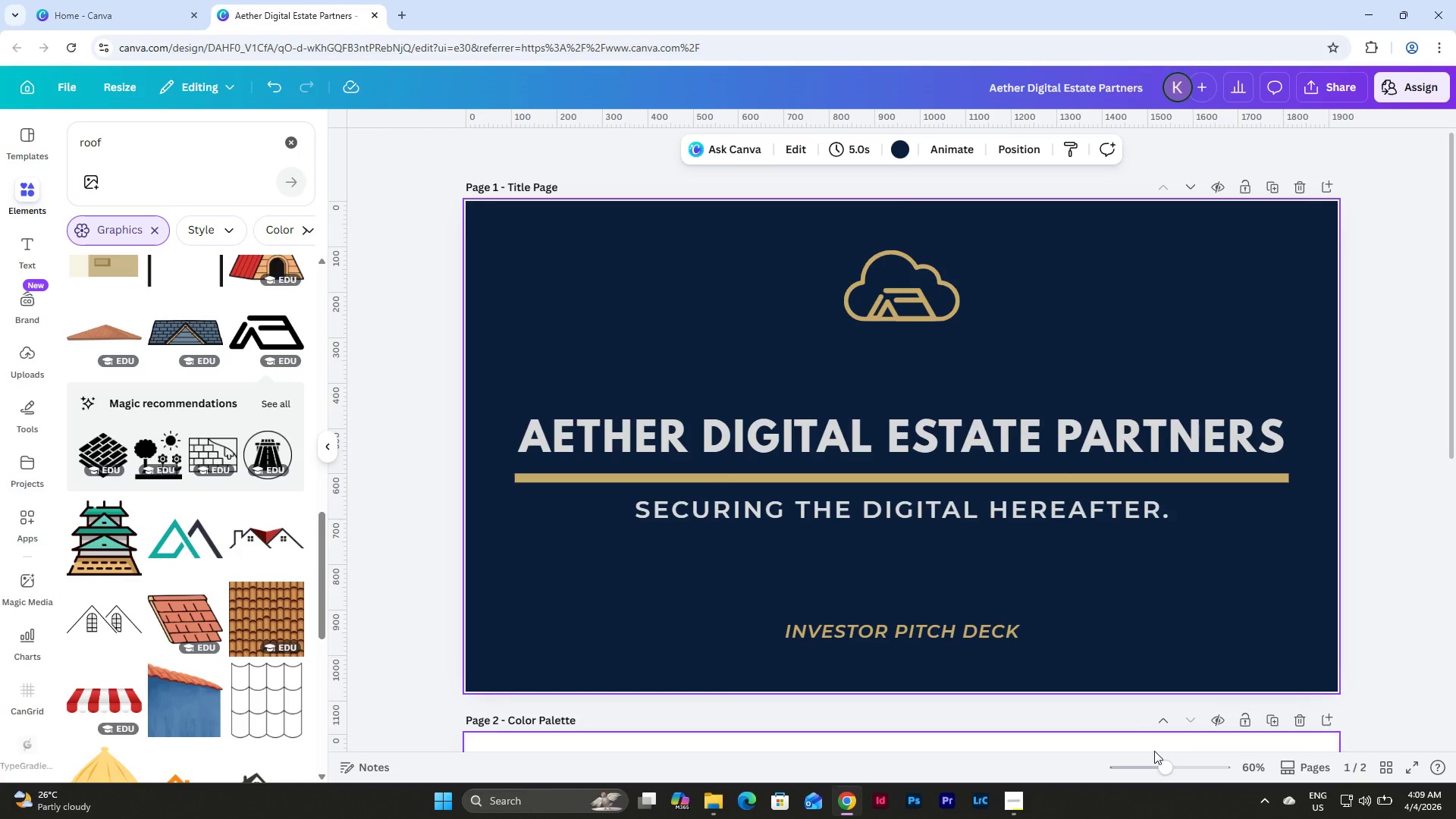 
left_click_drag(start_coordinate=[1164, 765], to_coordinate=[1159, 759])
 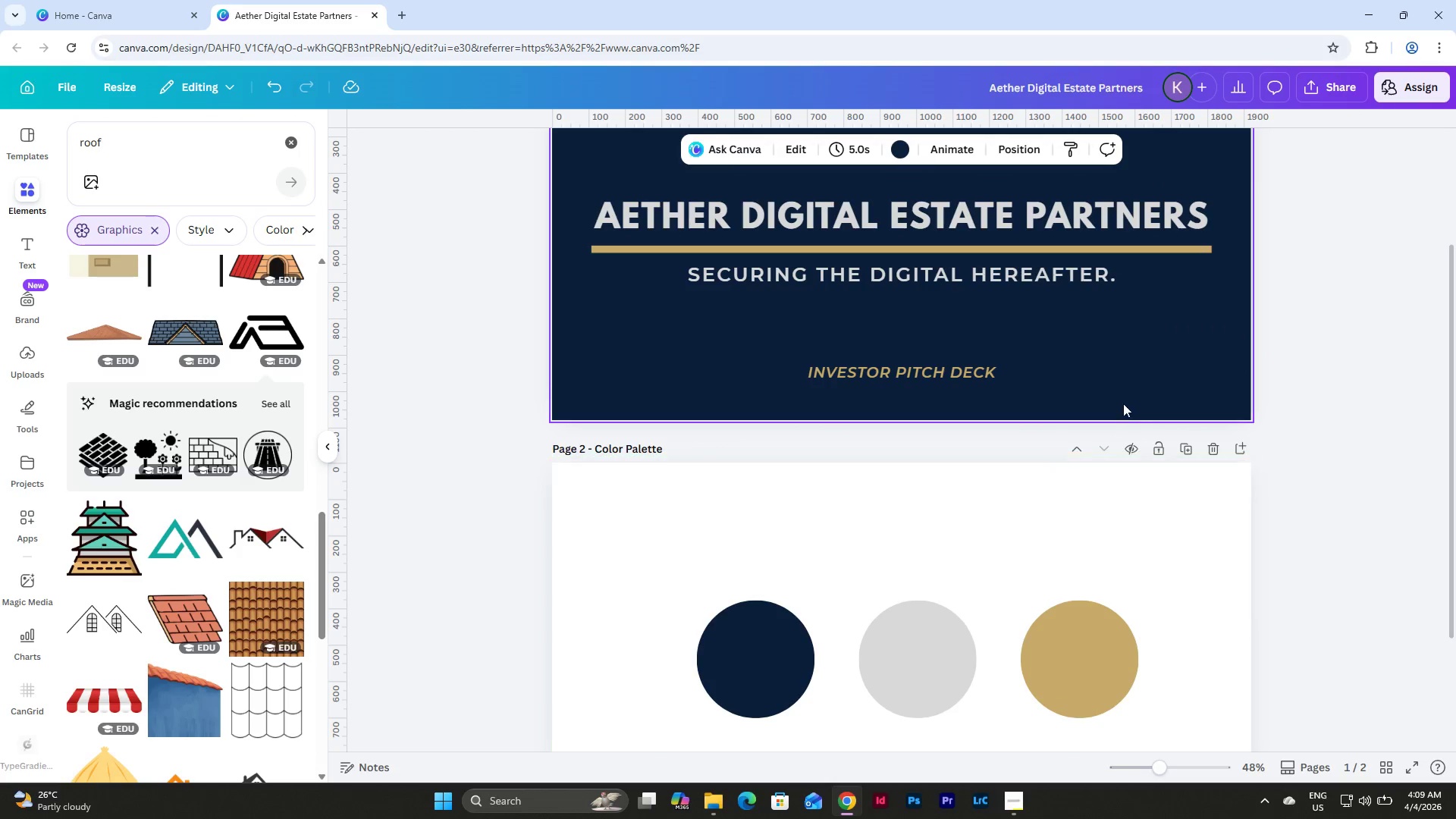 
scroll: coordinate [1123, 402], scroll_direction: up, amount: 6.0
 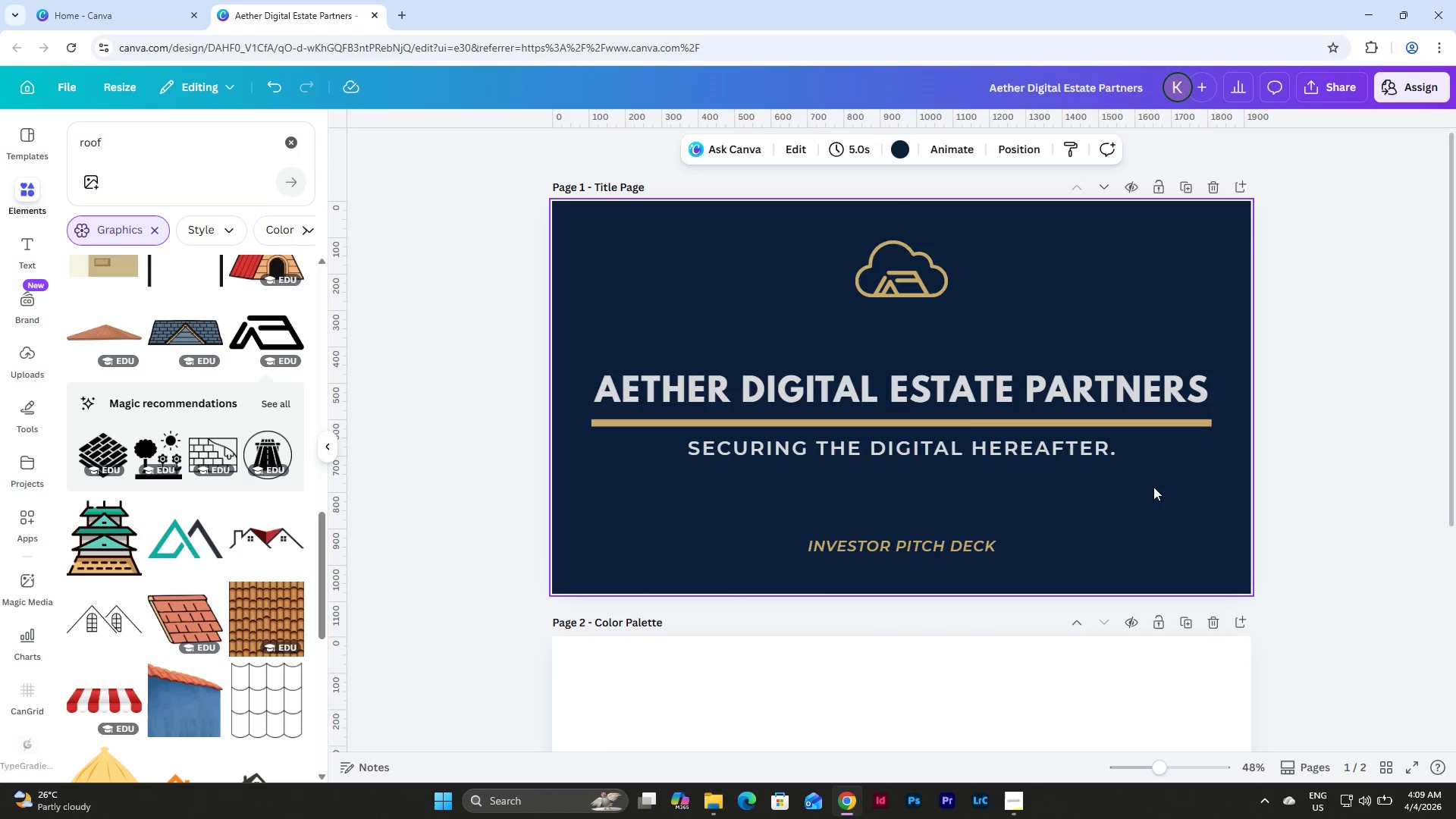 
left_click_drag(start_coordinate=[1153, 487], to_coordinate=[882, 384])
 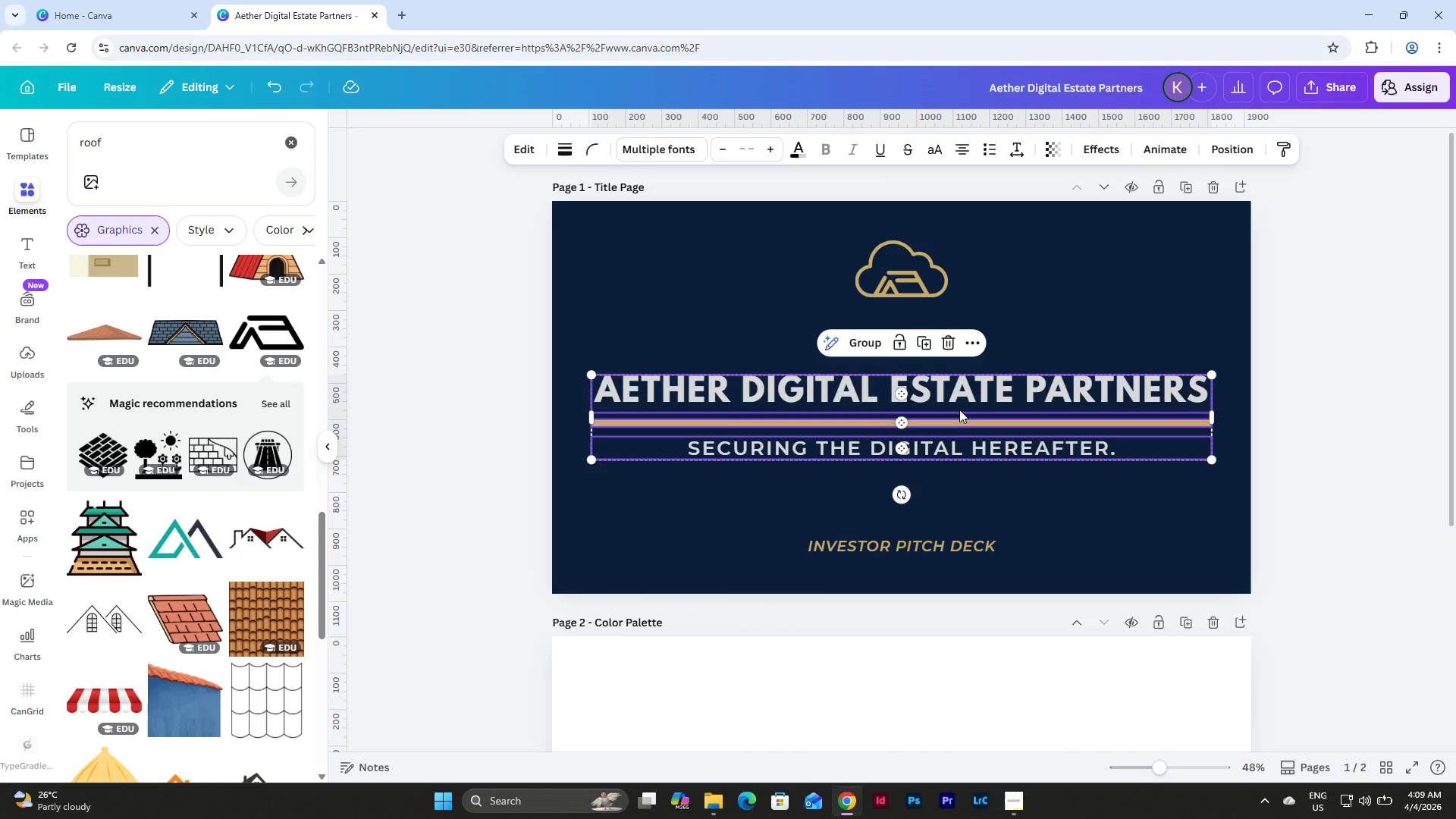 
double_click([959, 409])
 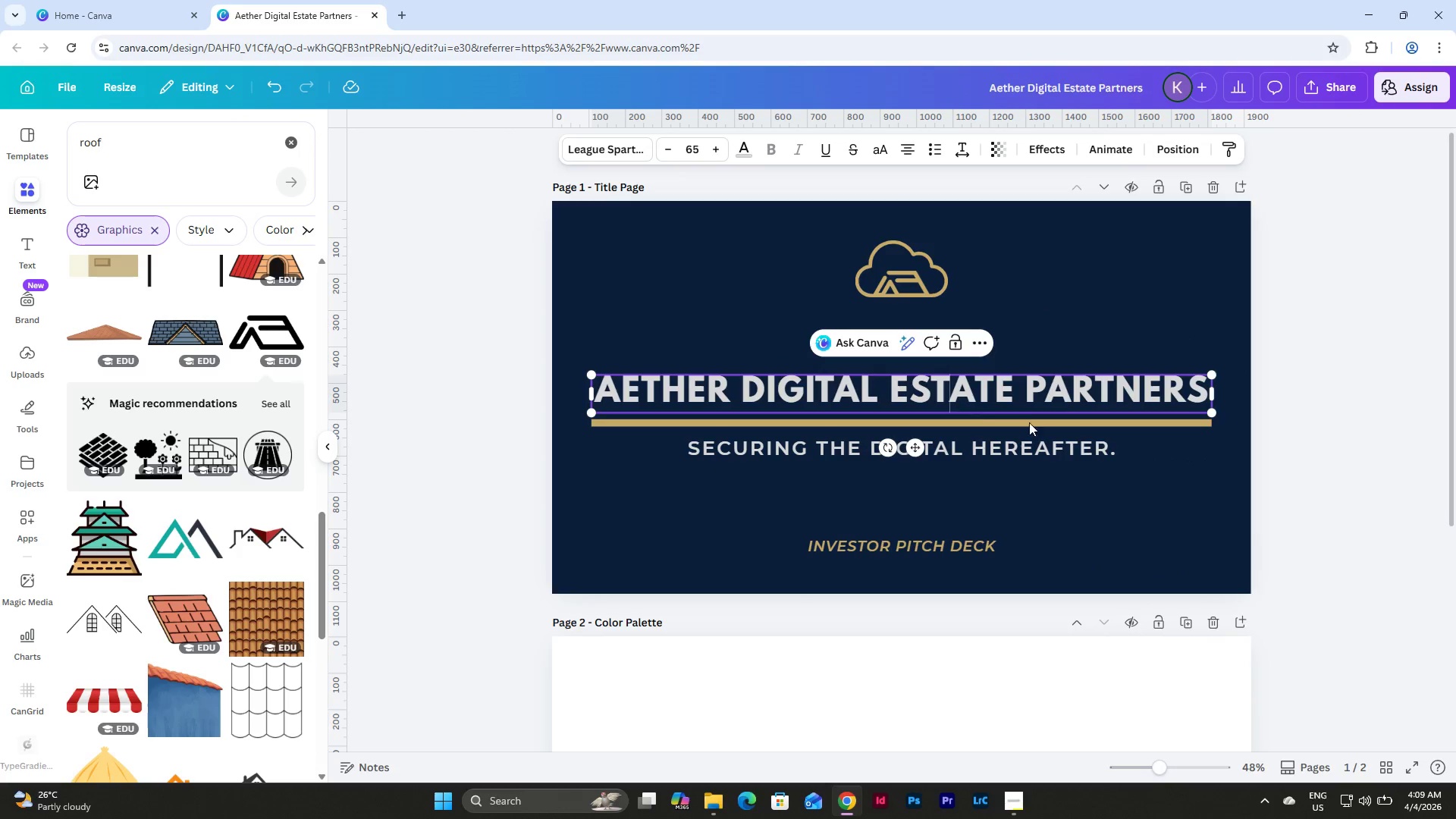 
left_click([1151, 463])
 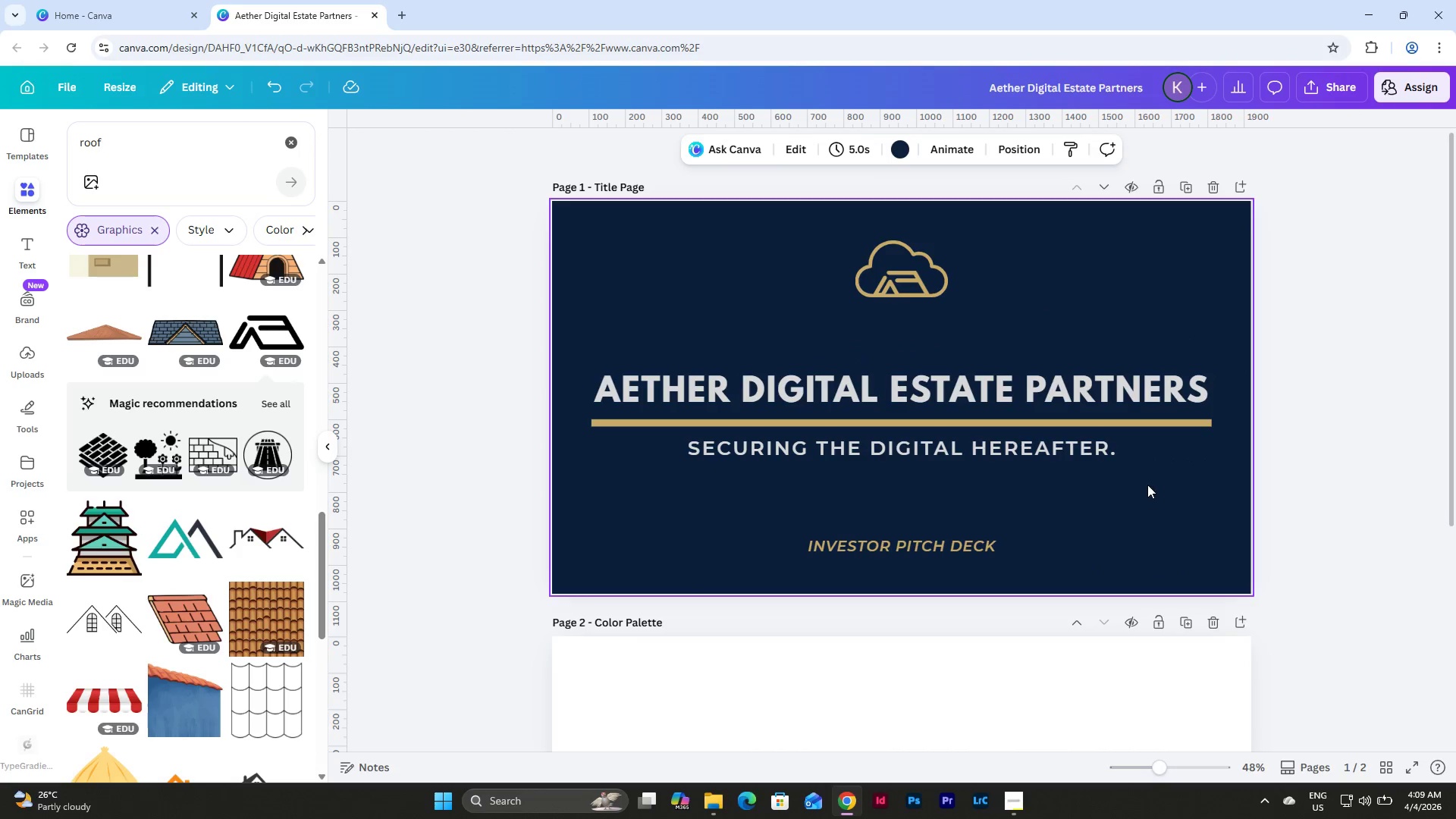 
left_click_drag(start_coordinate=[1147, 485], to_coordinate=[727, 385])
 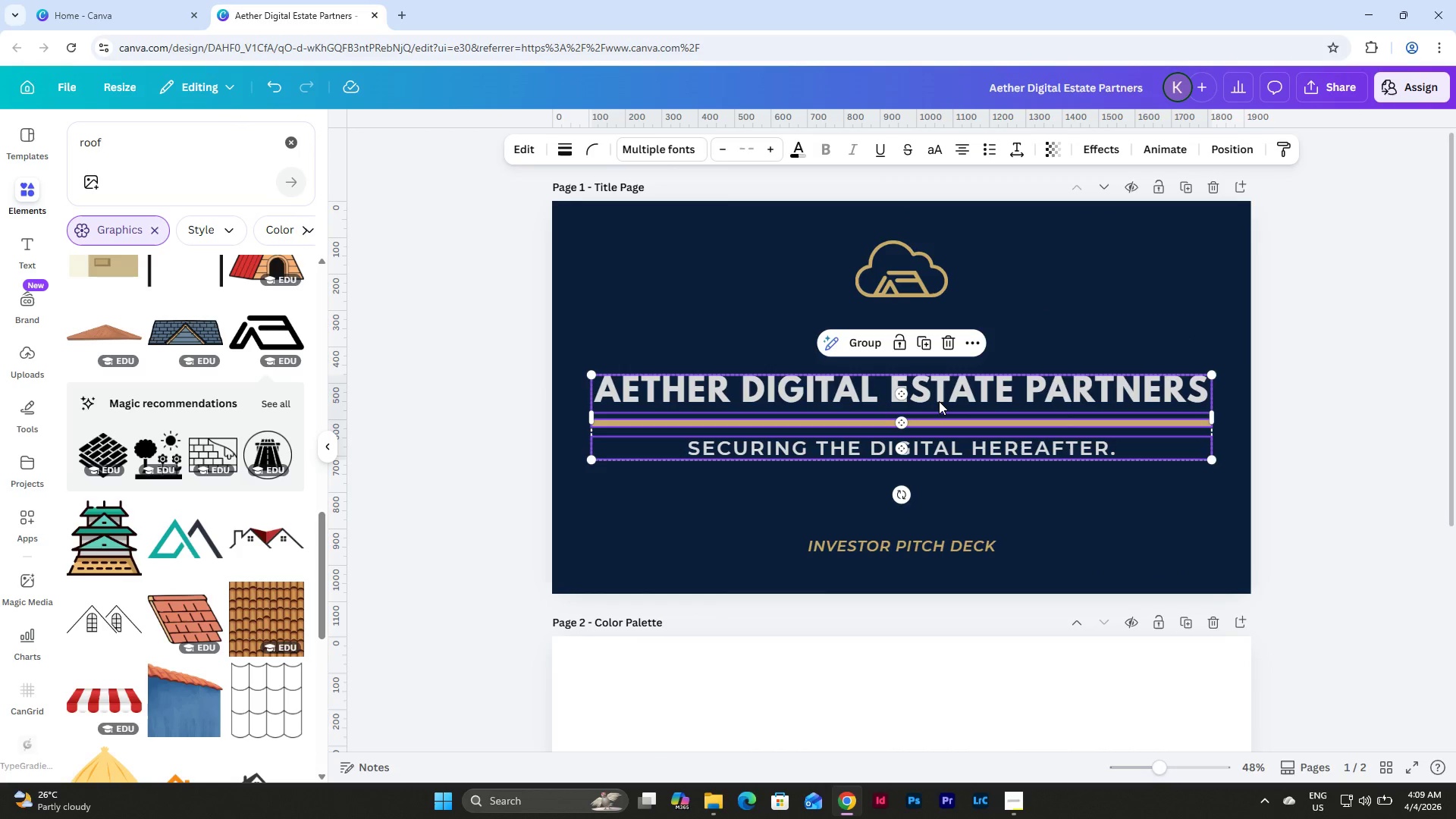 
left_click_drag(start_coordinate=[939, 401], to_coordinate=[938, 378])
 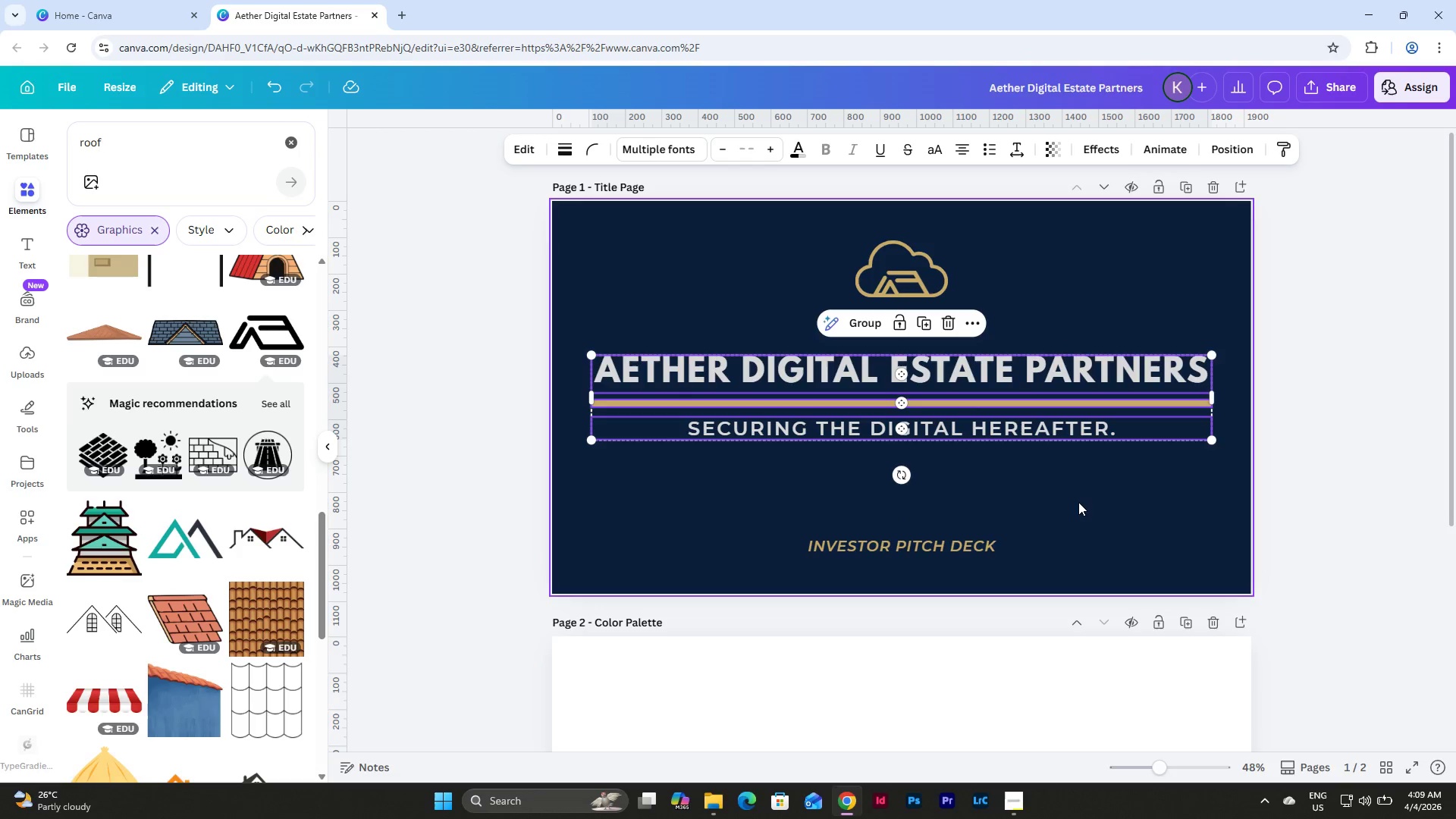 
left_click([1078, 502])
 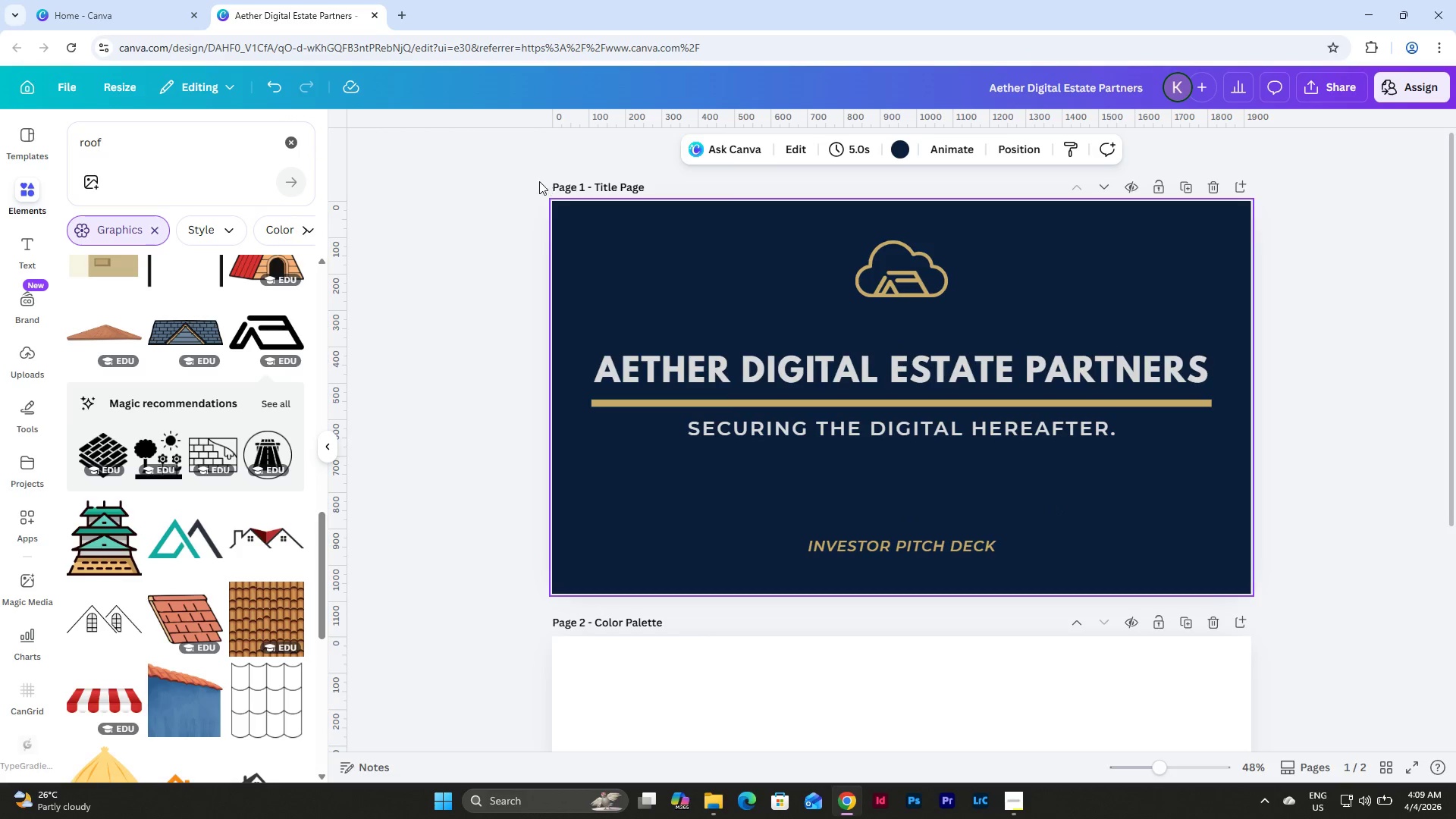 
left_click_drag(start_coordinate=[240, 140], to_coordinate=[14, 139])
 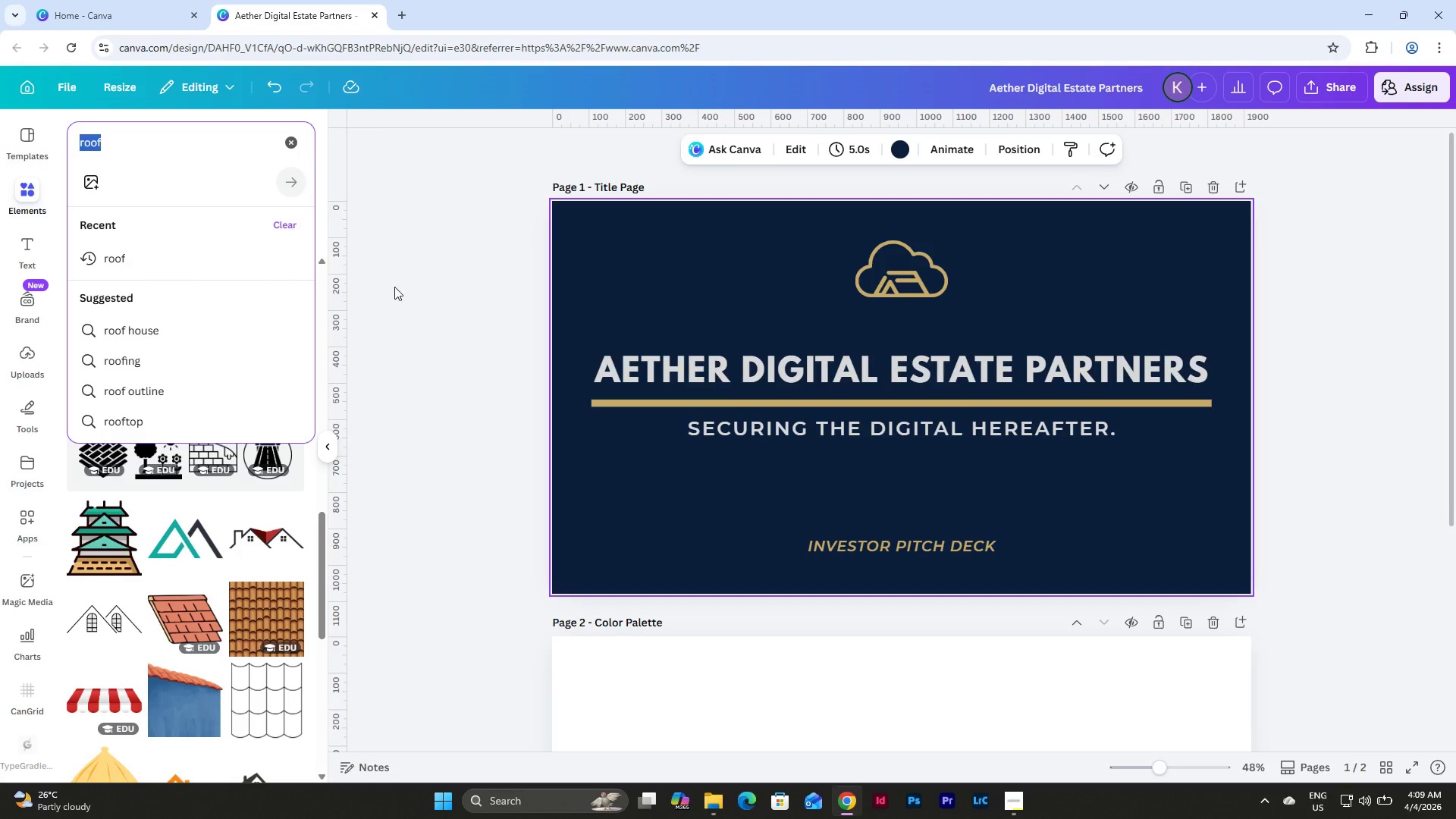 
left_click([864, 539])
 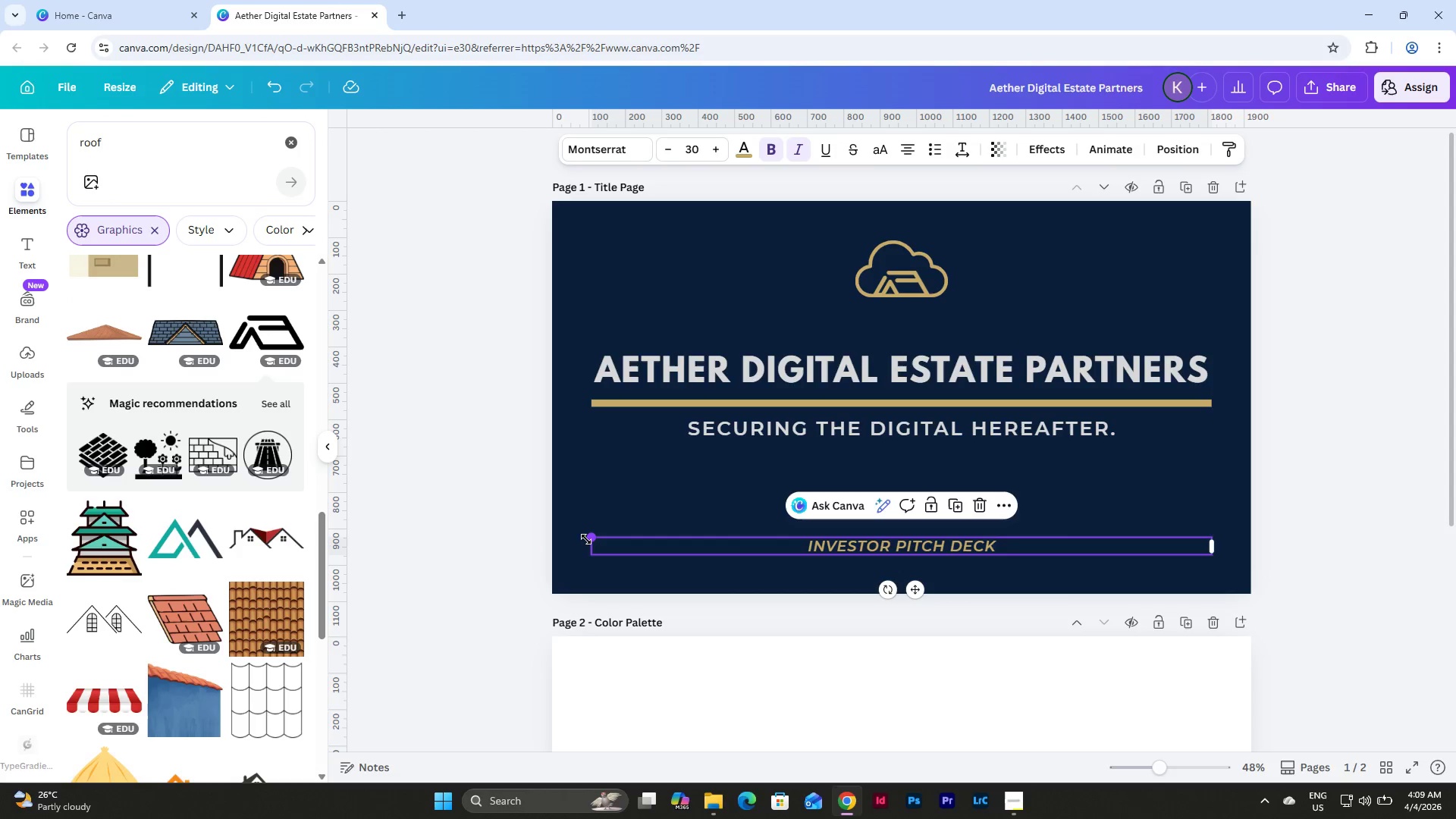 
left_click_drag(start_coordinate=[591, 546], to_coordinate=[1003, 544])
 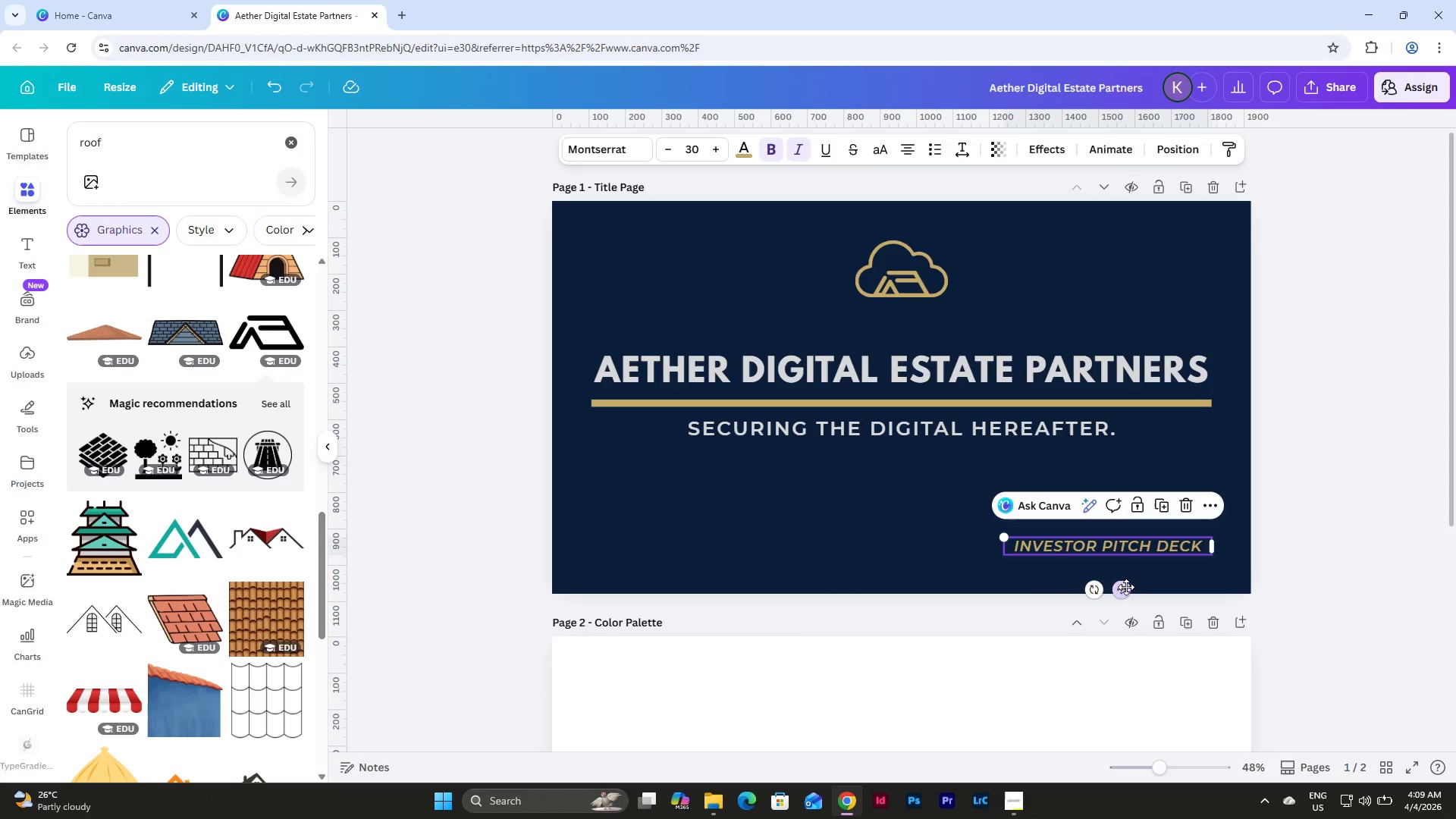 
left_click_drag(start_coordinate=[1122, 591], to_coordinate=[917, 592])
 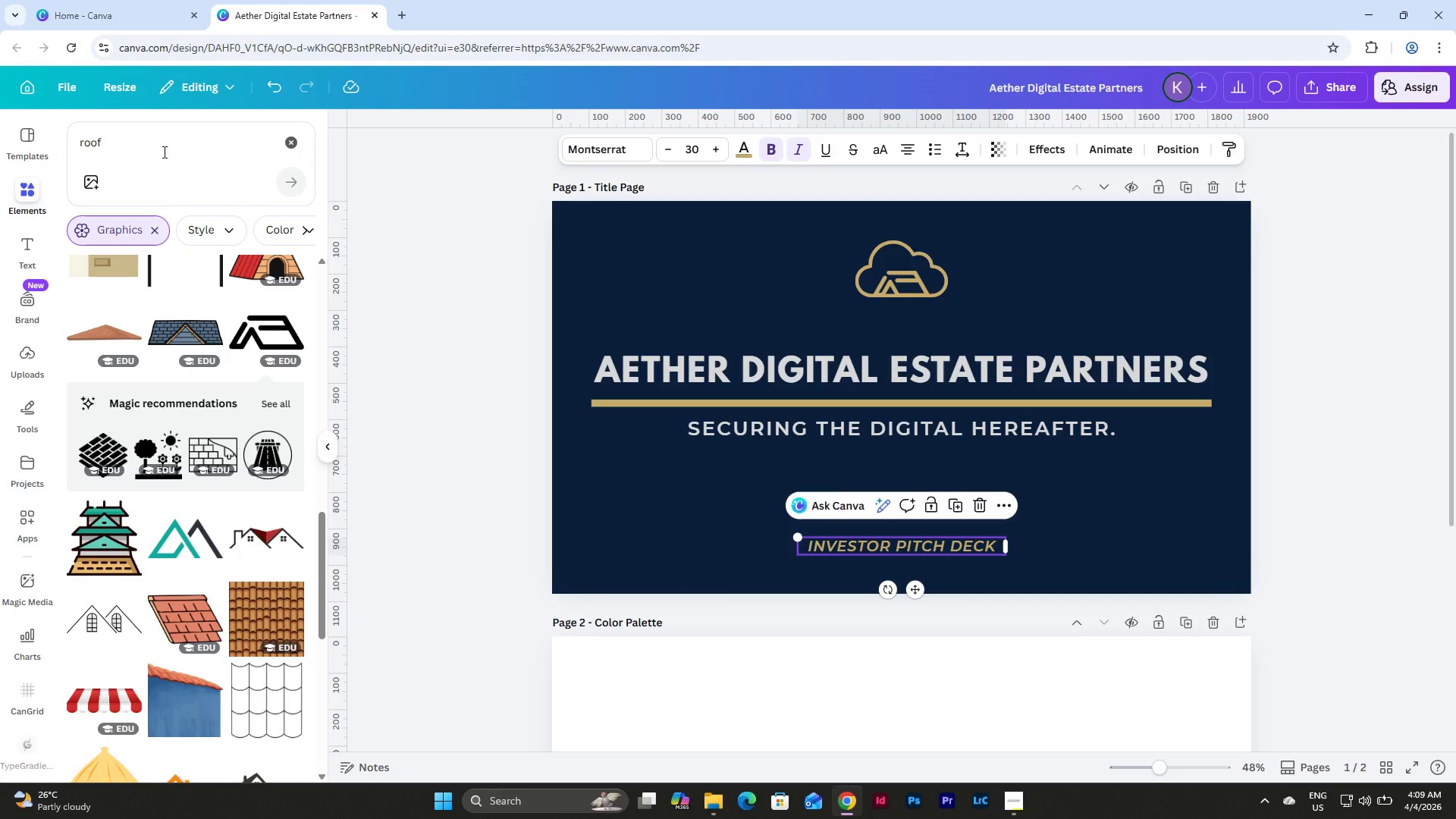 
left_click([129, 133])
 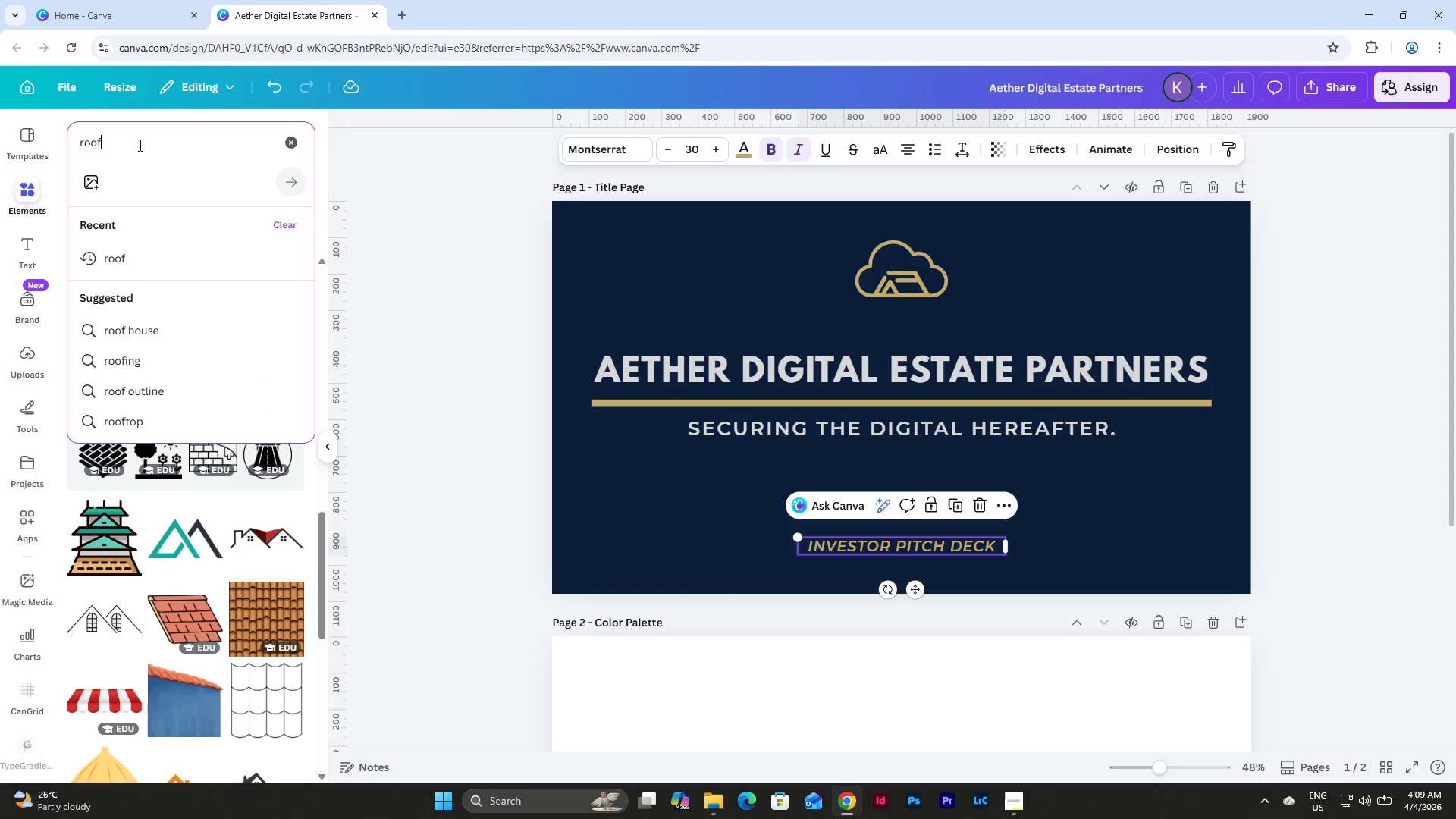 
left_click_drag(start_coordinate=[139, 145], to_coordinate=[59, 154])
 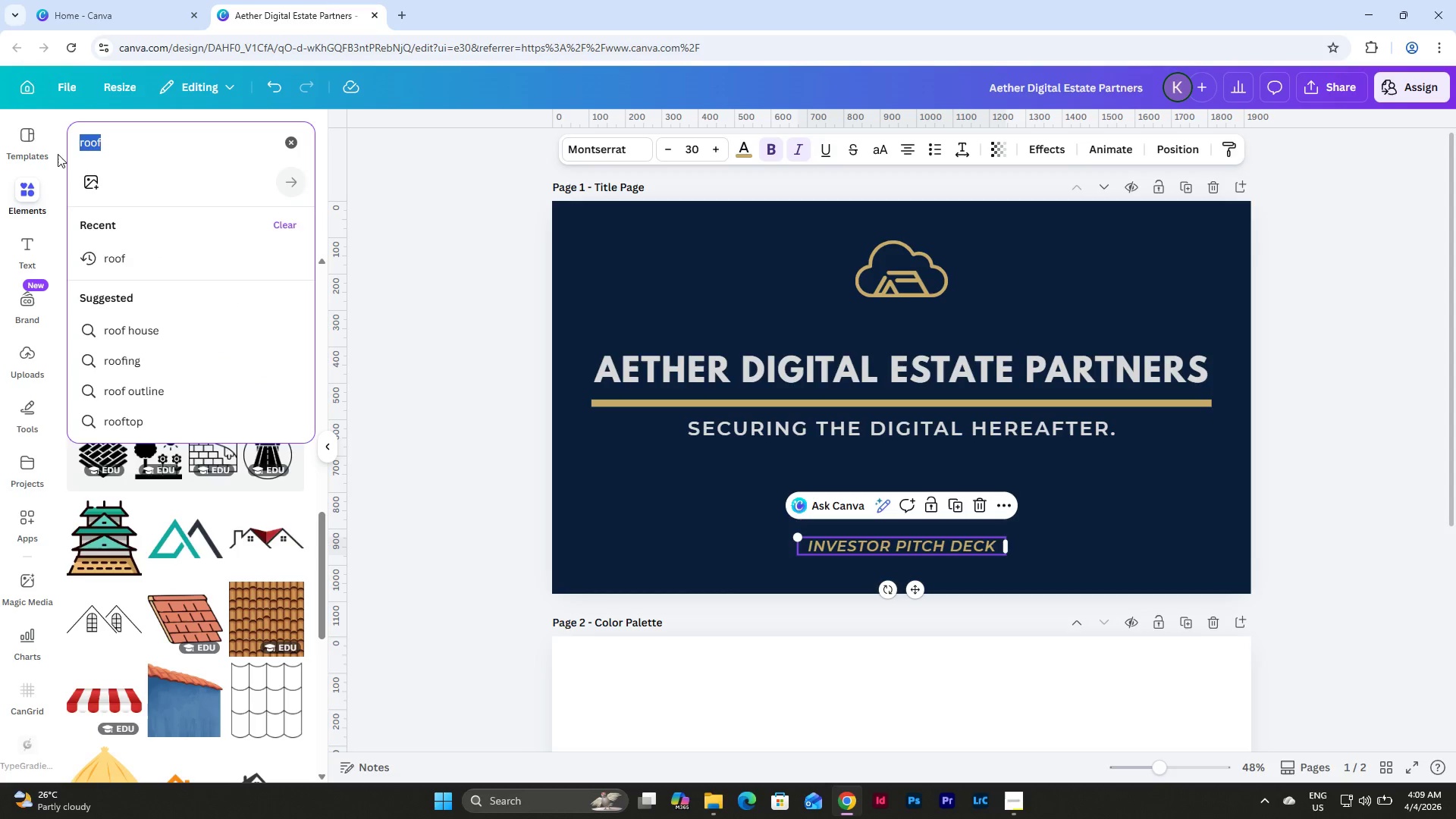 
key(S)
 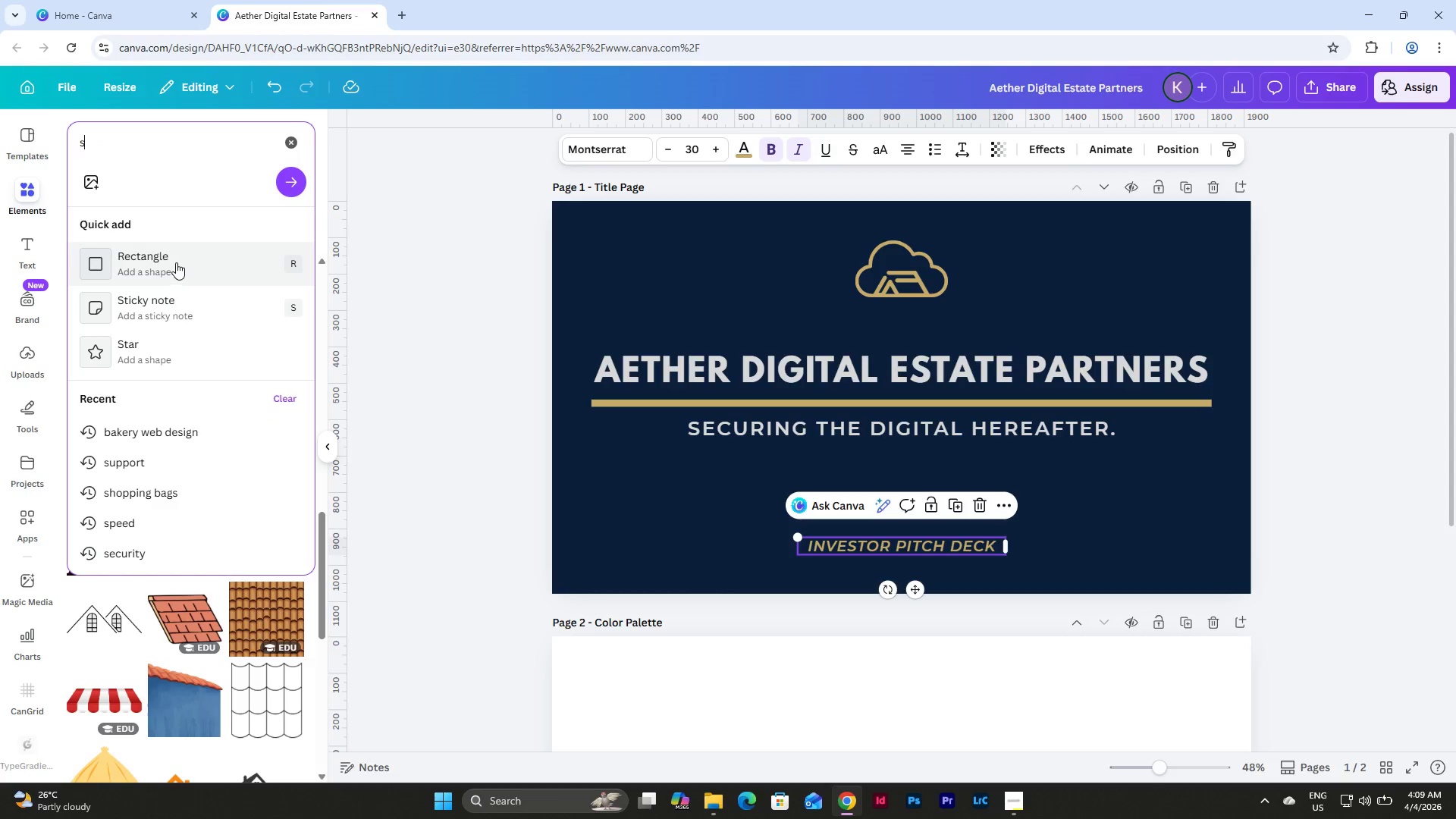 
left_click([176, 262])
 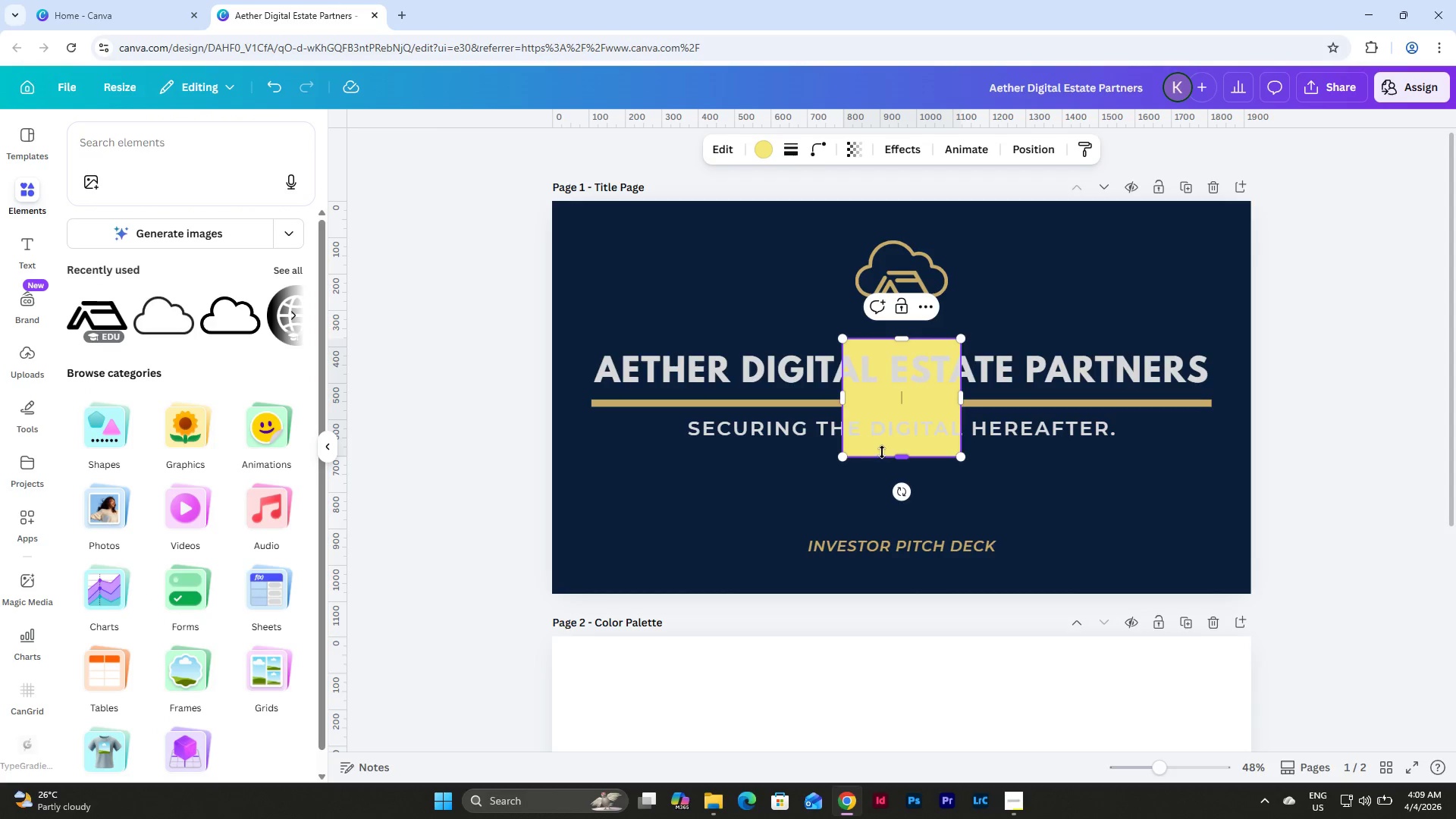 
left_click_drag(start_coordinate=[884, 446], to_coordinate=[604, 531])
 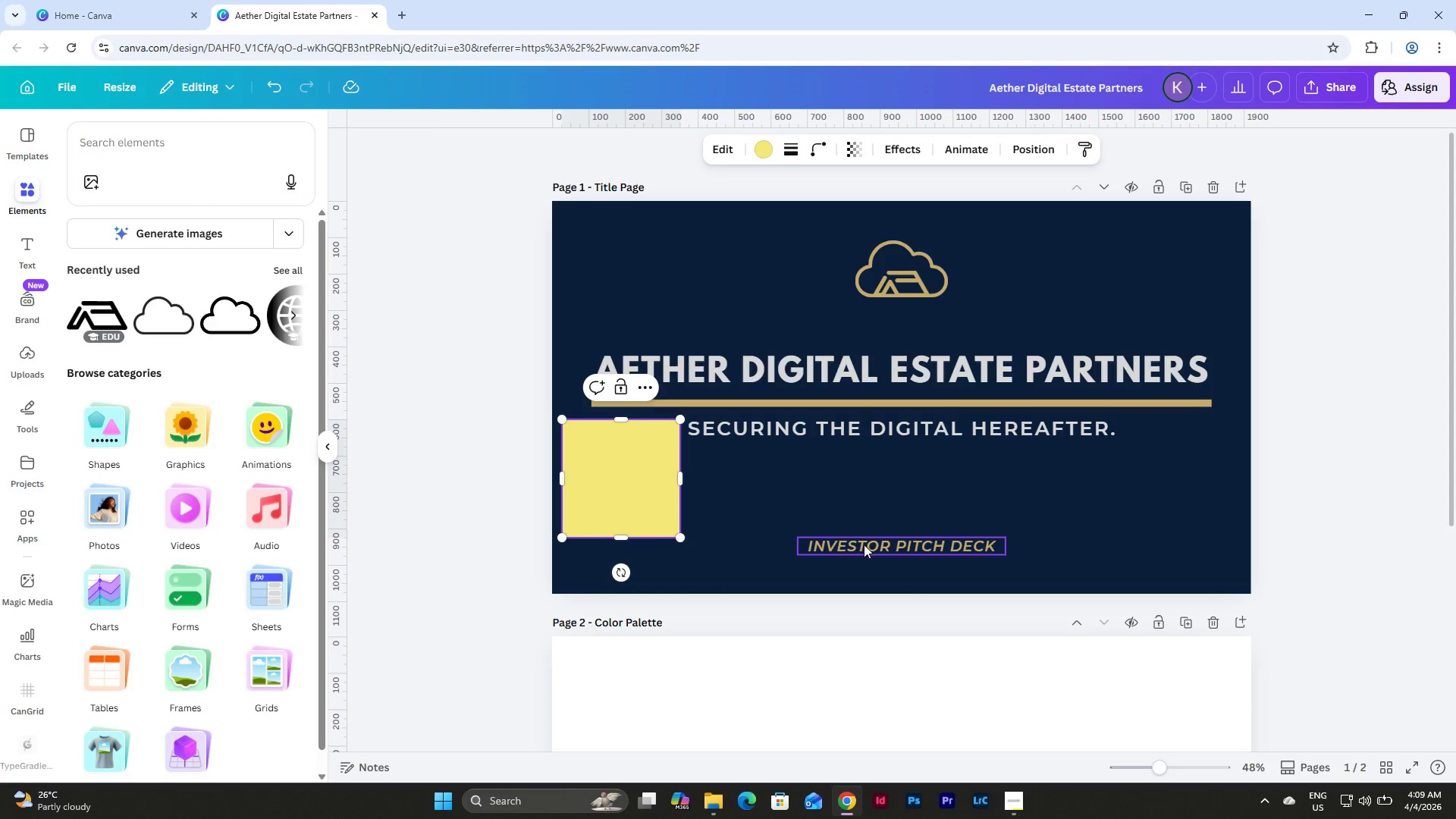 
left_click([868, 544])
 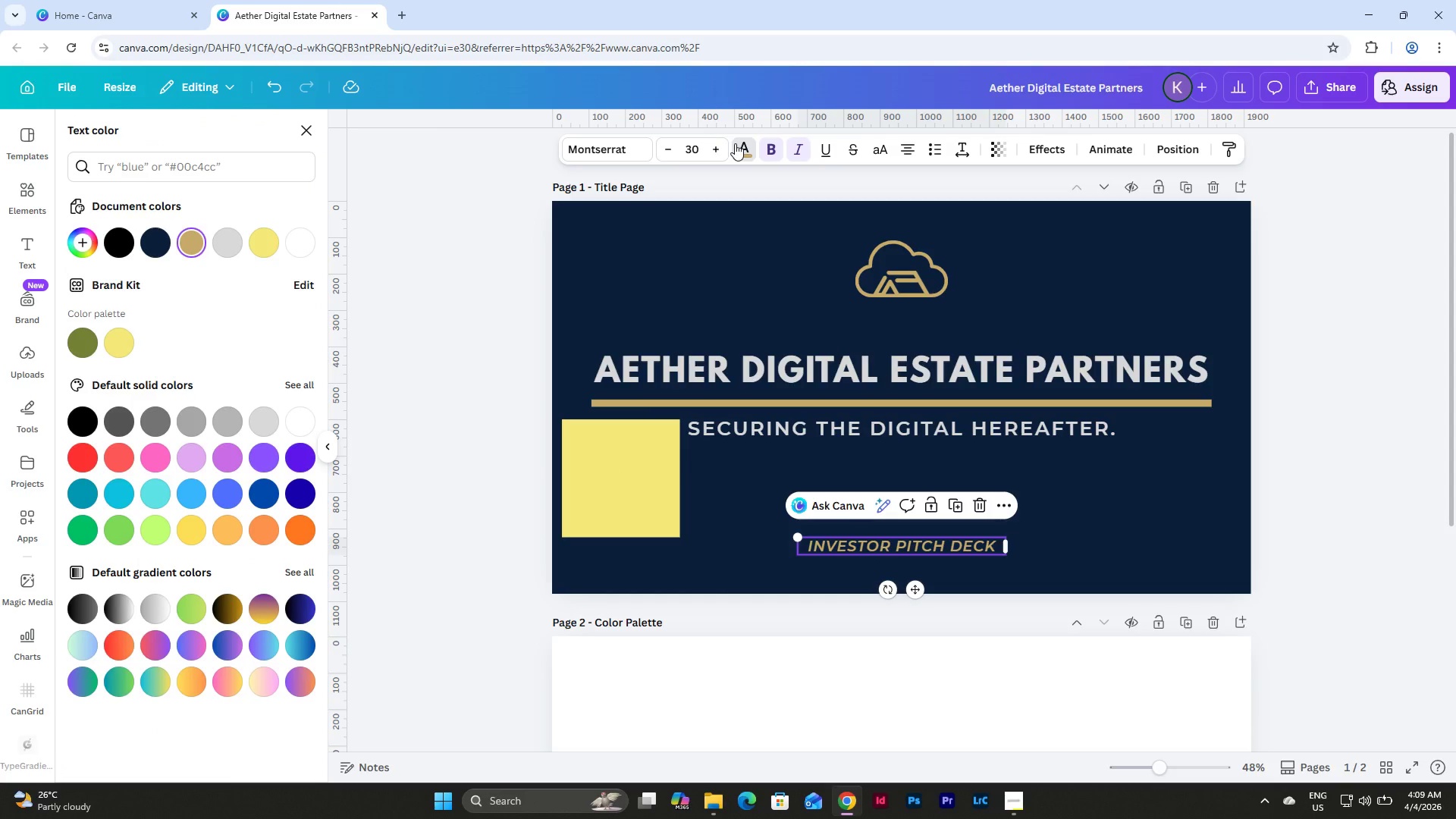 
left_click([735, 143])
 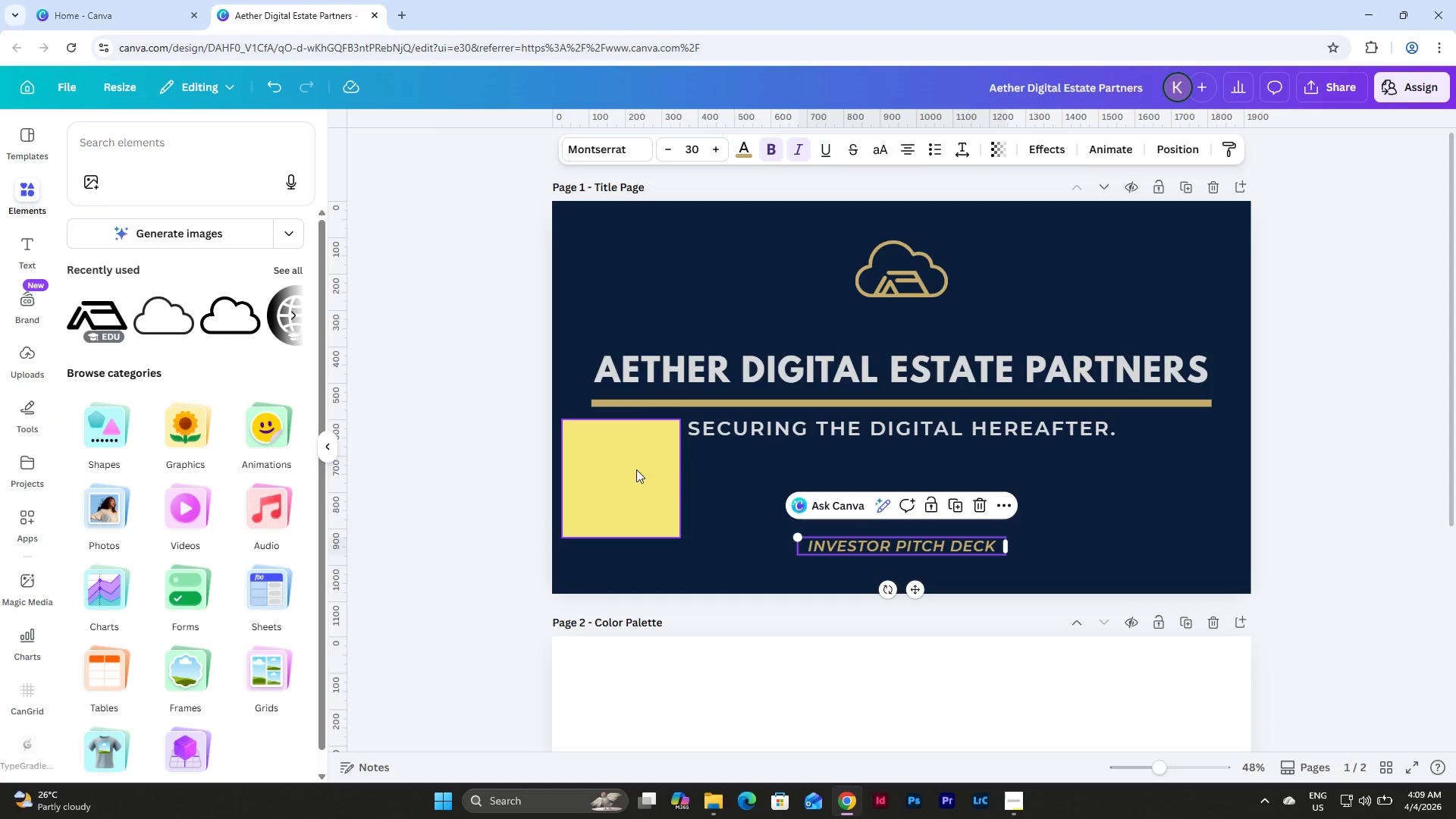 
left_click([632, 475])
 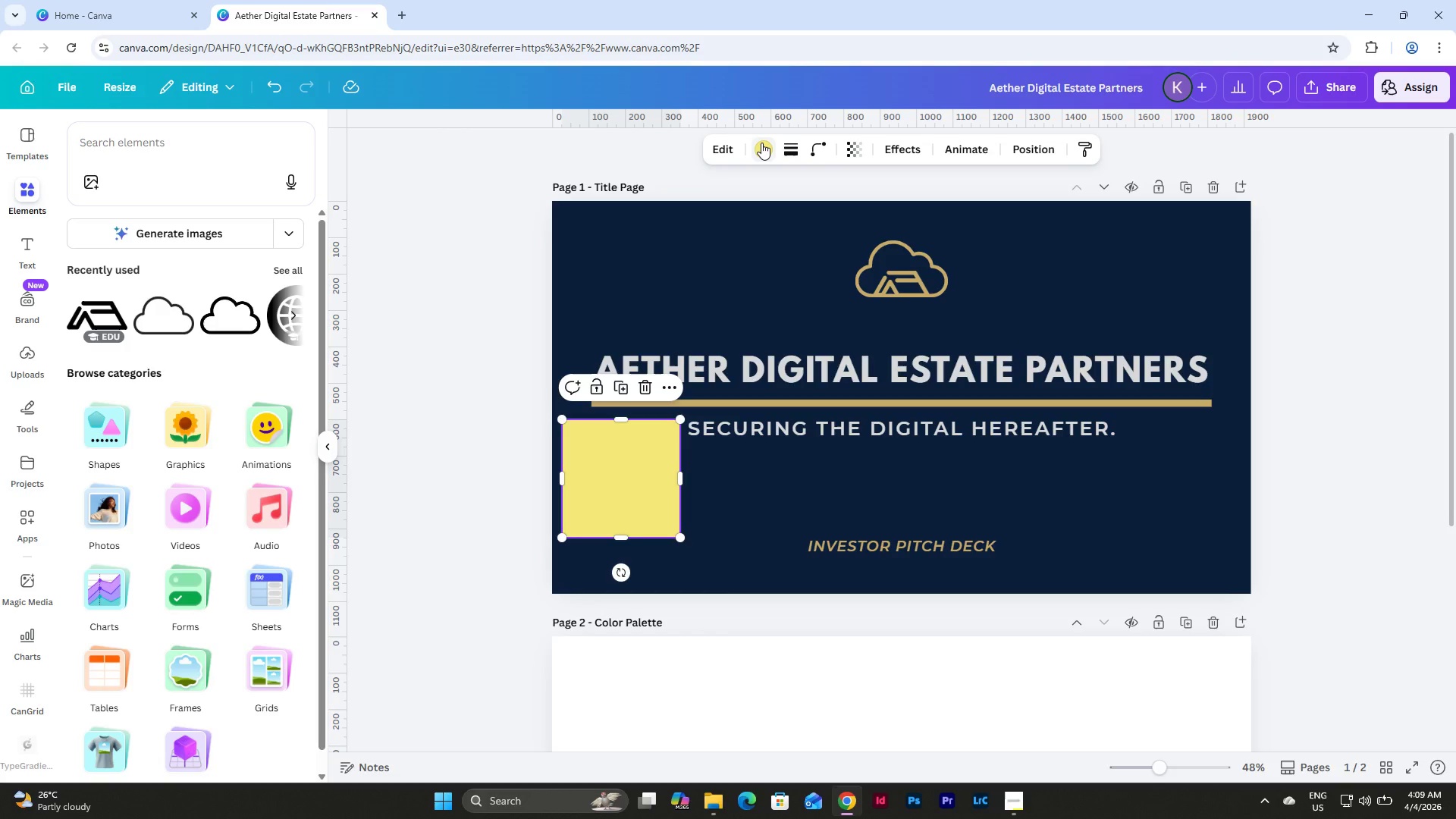 
left_click([761, 143])
 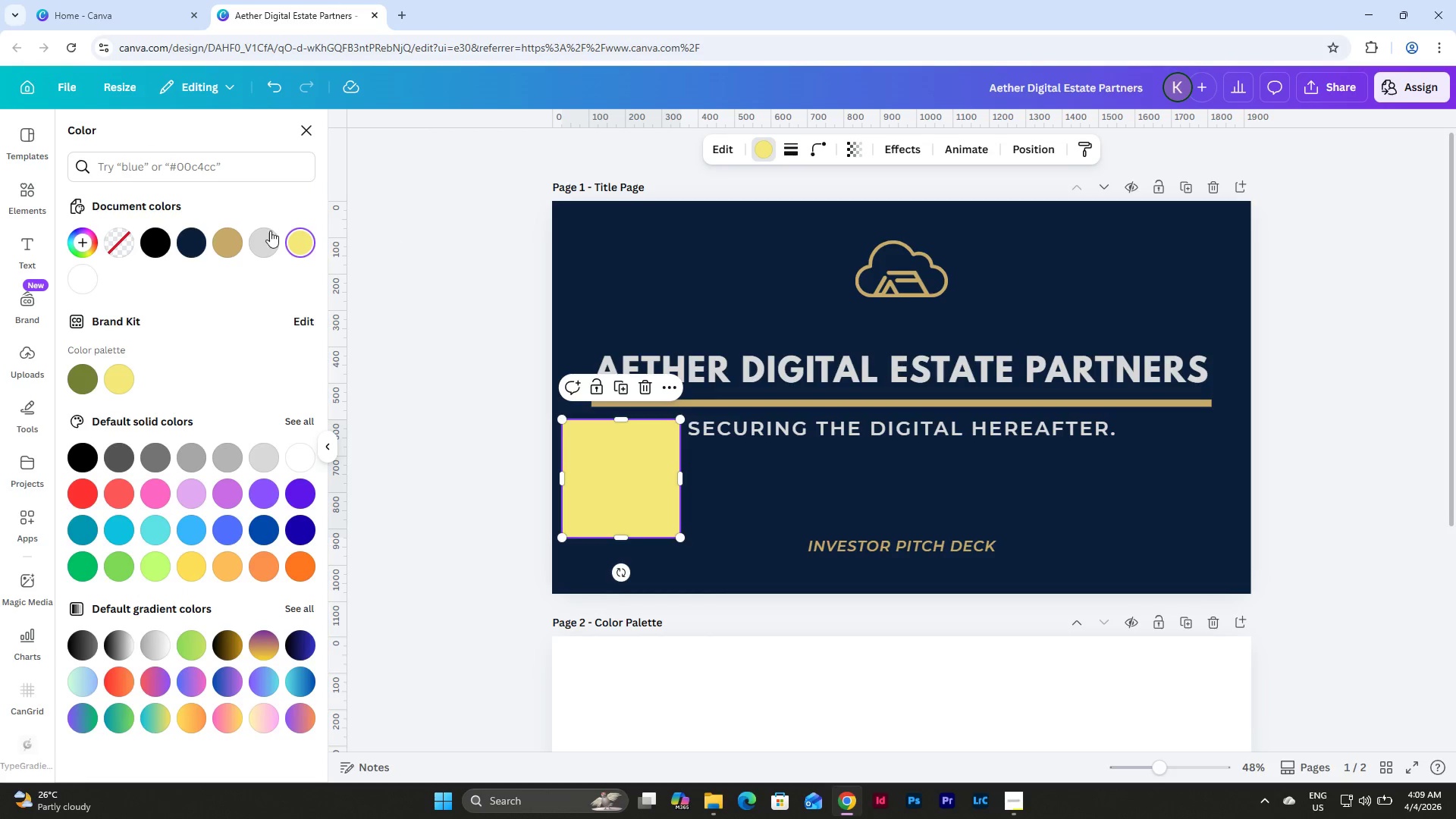 
left_click([225, 235])
 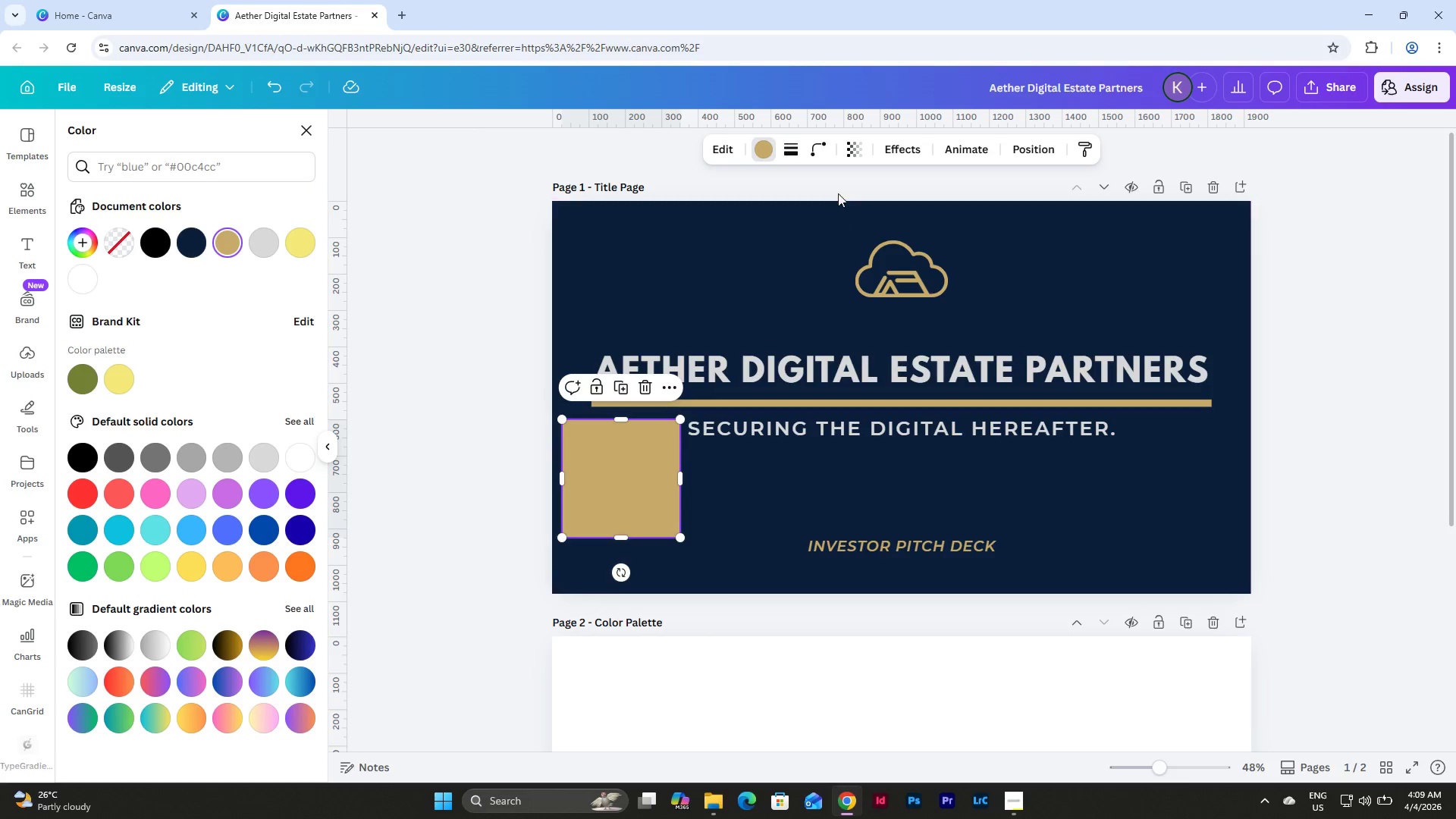 
left_click([795, 150])
 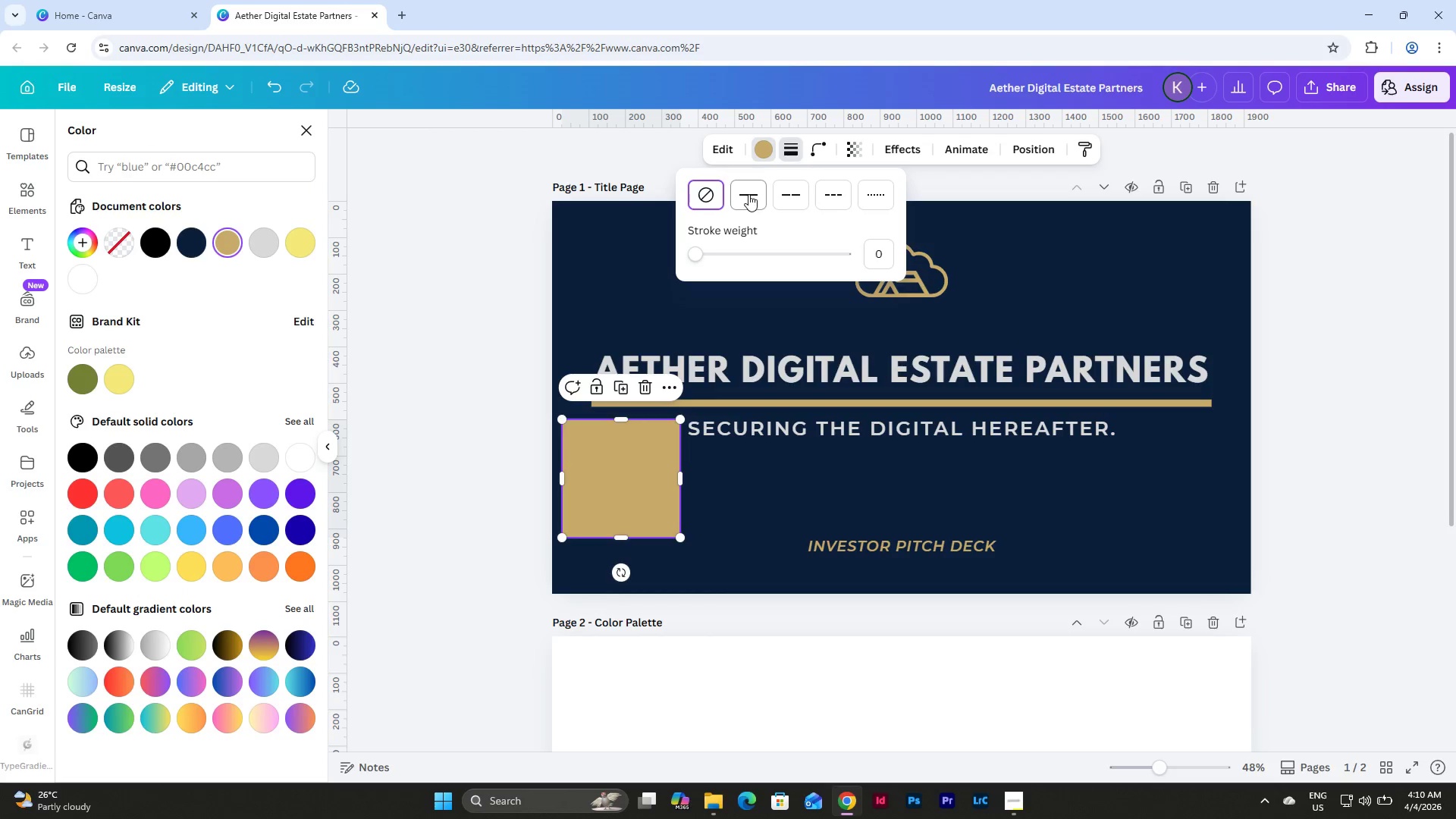 
double_click([874, 253])
 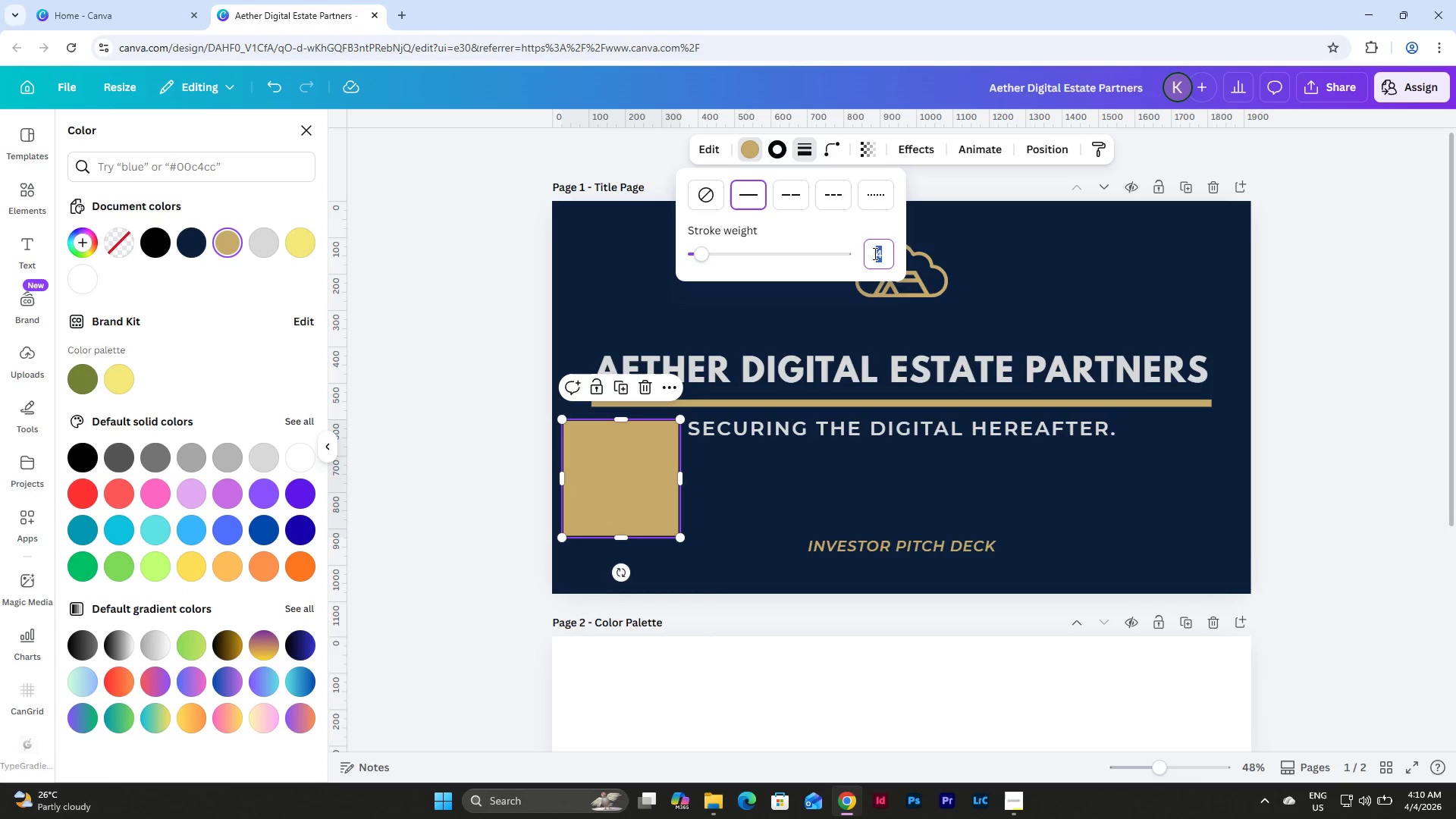 
key(Numpad1)
 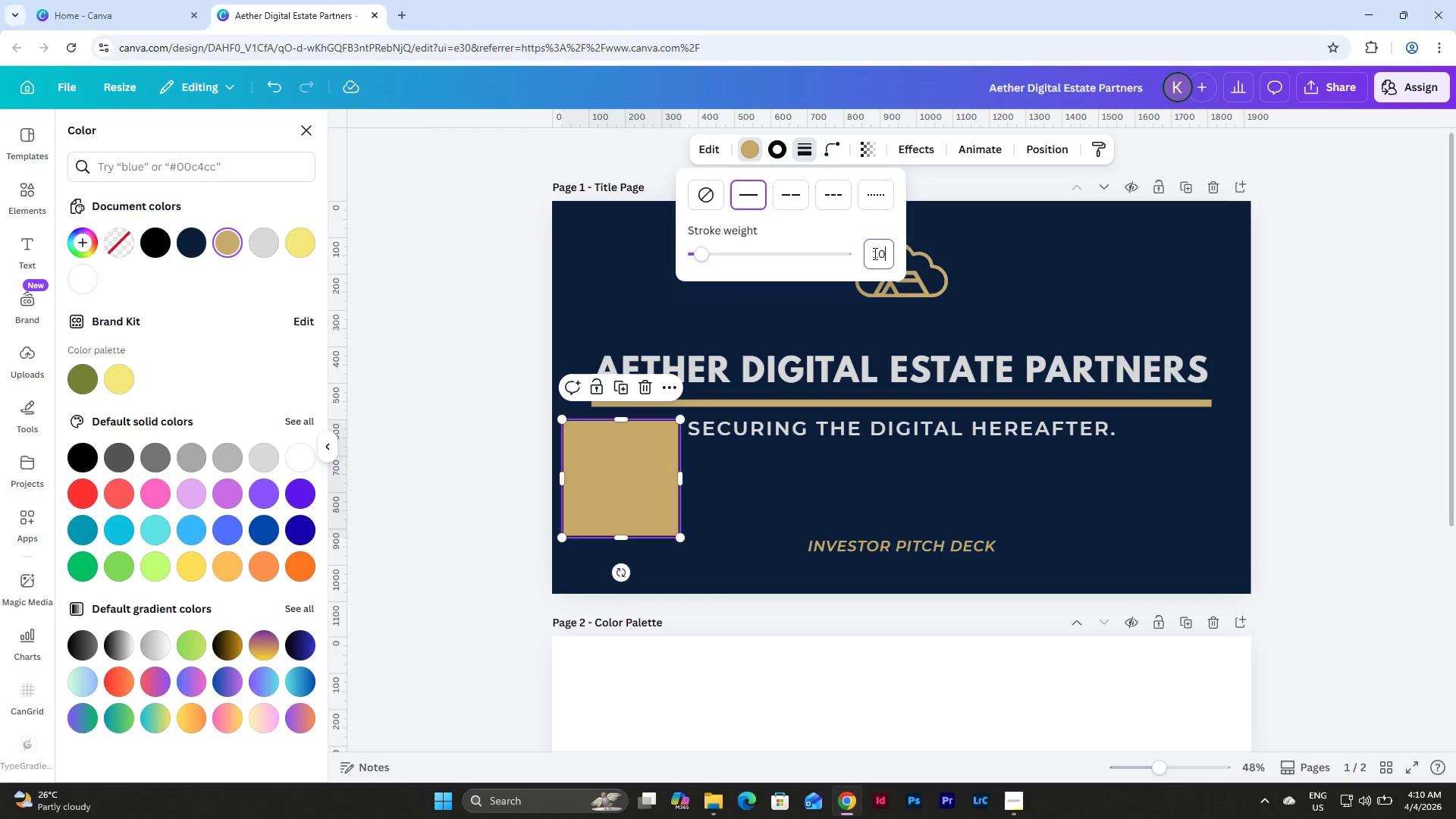 
key(Numpad0)
 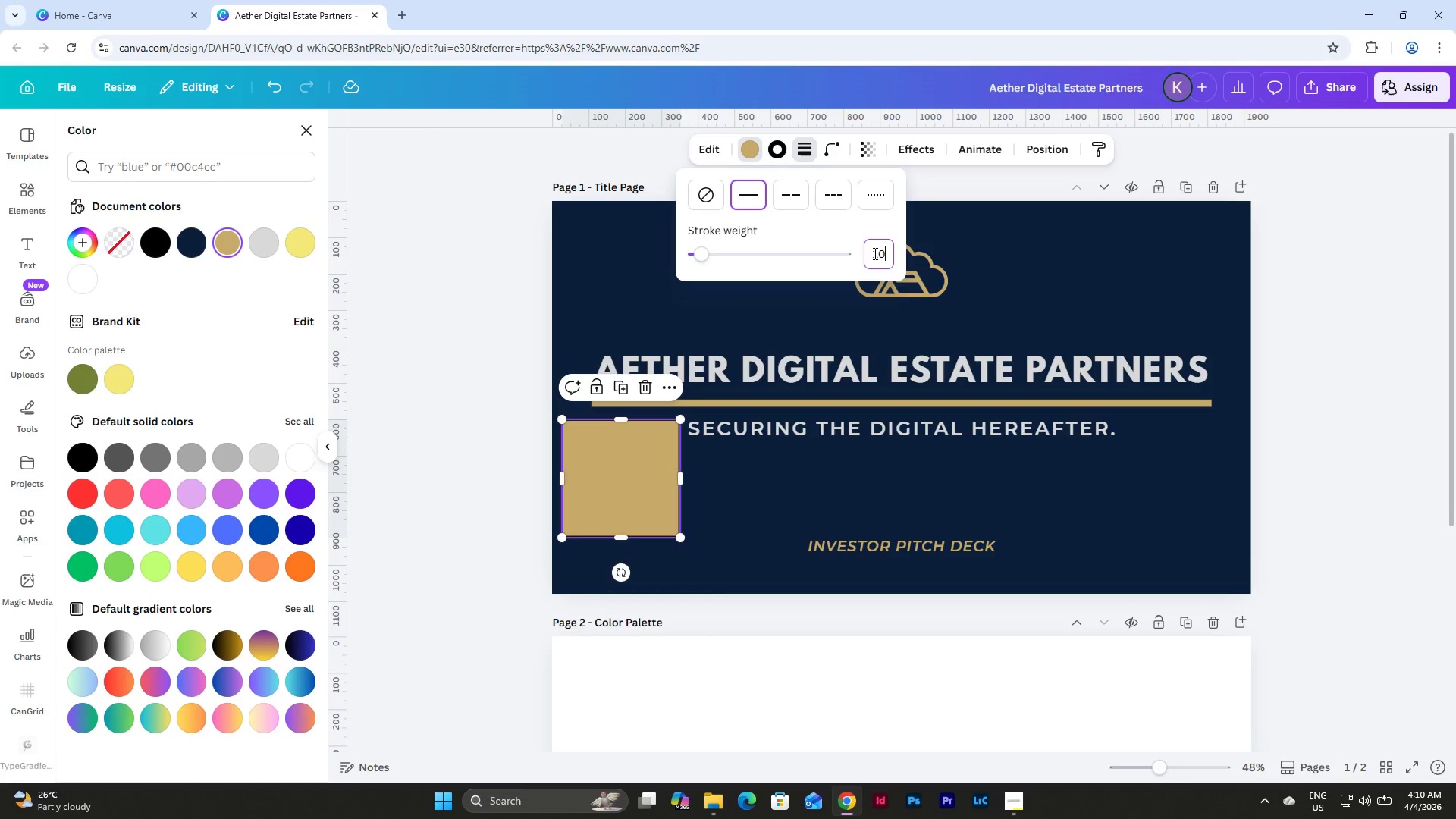 
key(NumpadEnter)
 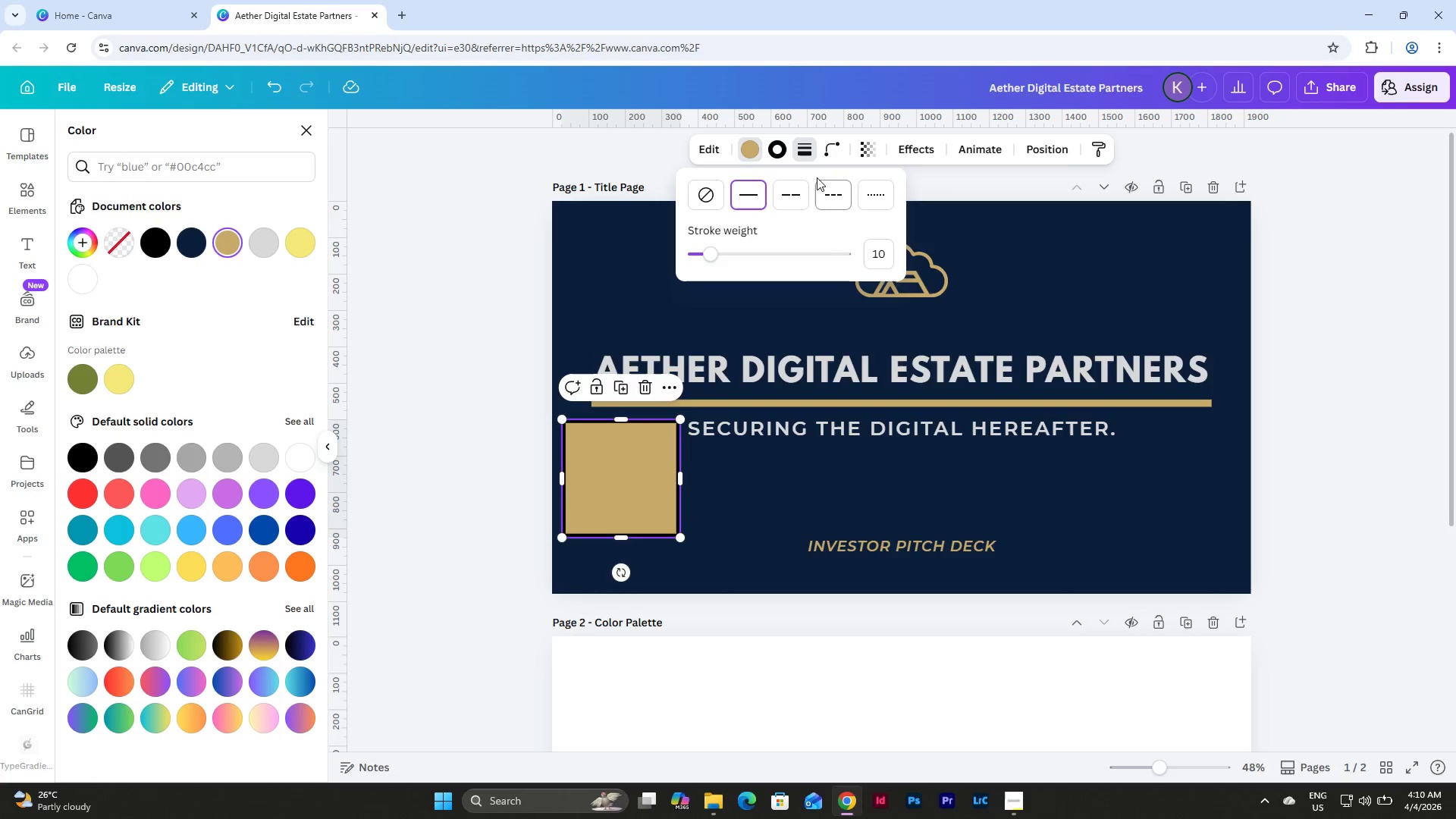 
left_click([769, 145])
 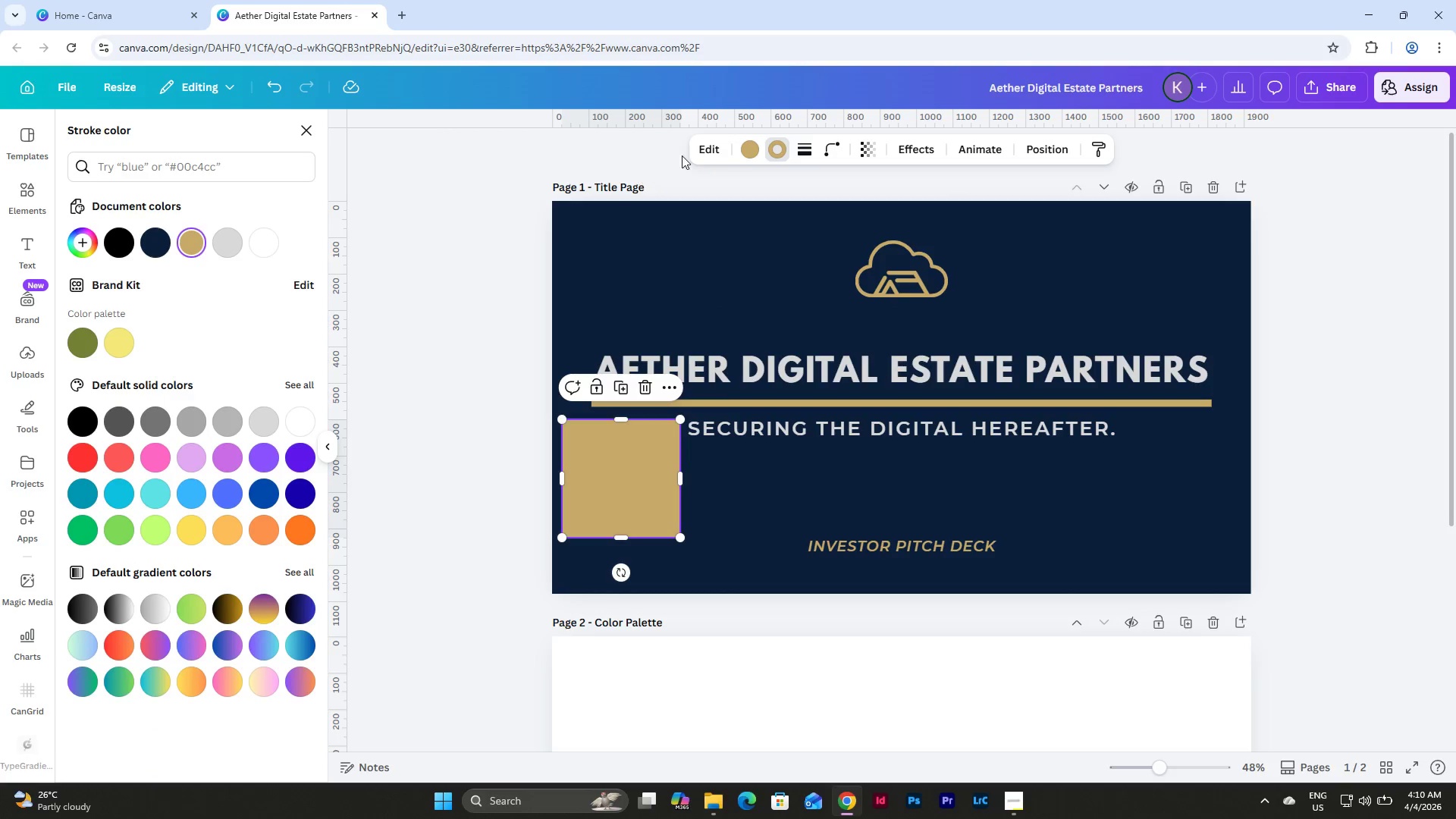 
left_click([749, 152])
 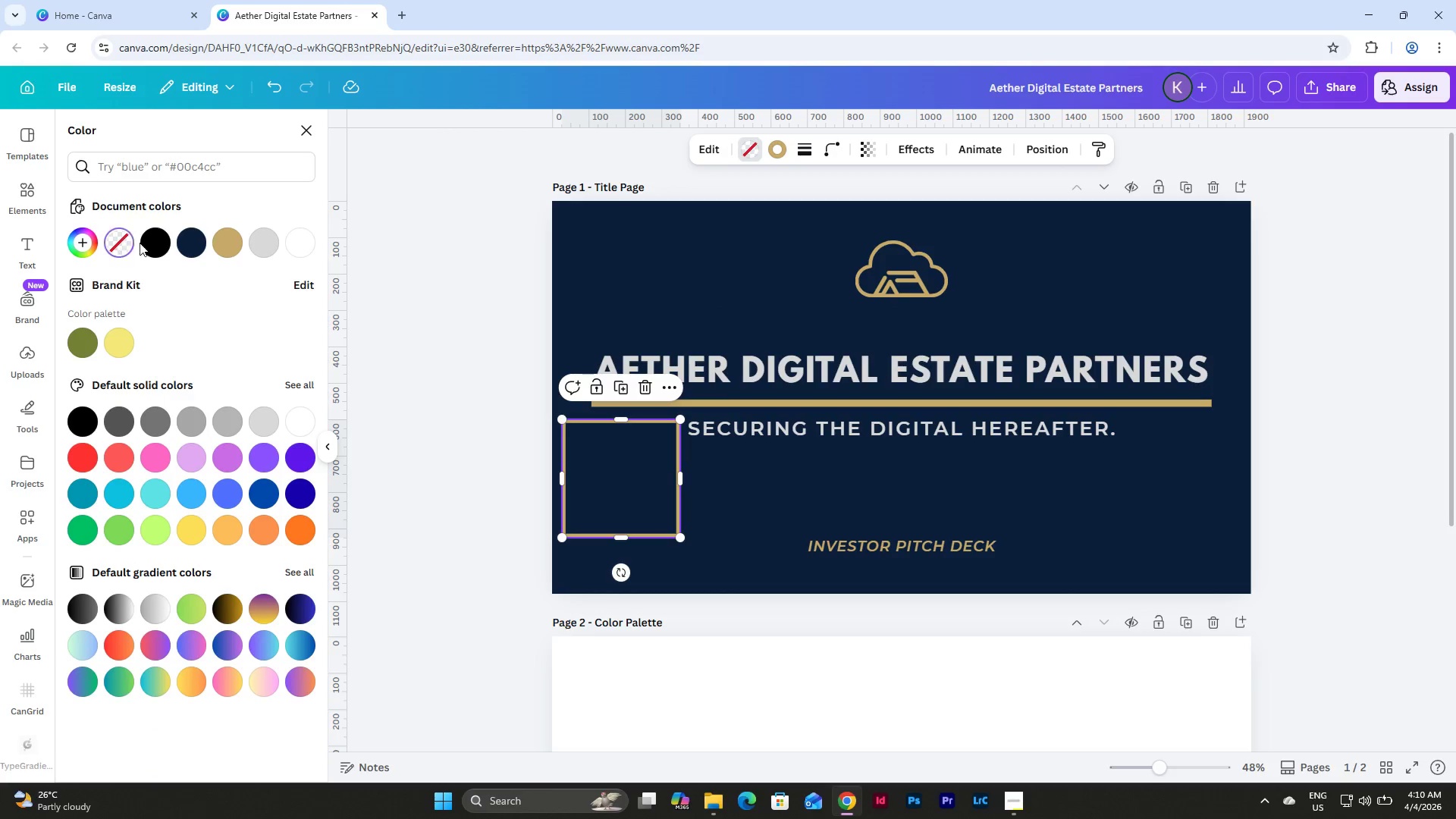 
left_click_drag(start_coordinate=[596, 444], to_coordinate=[623, 268])
 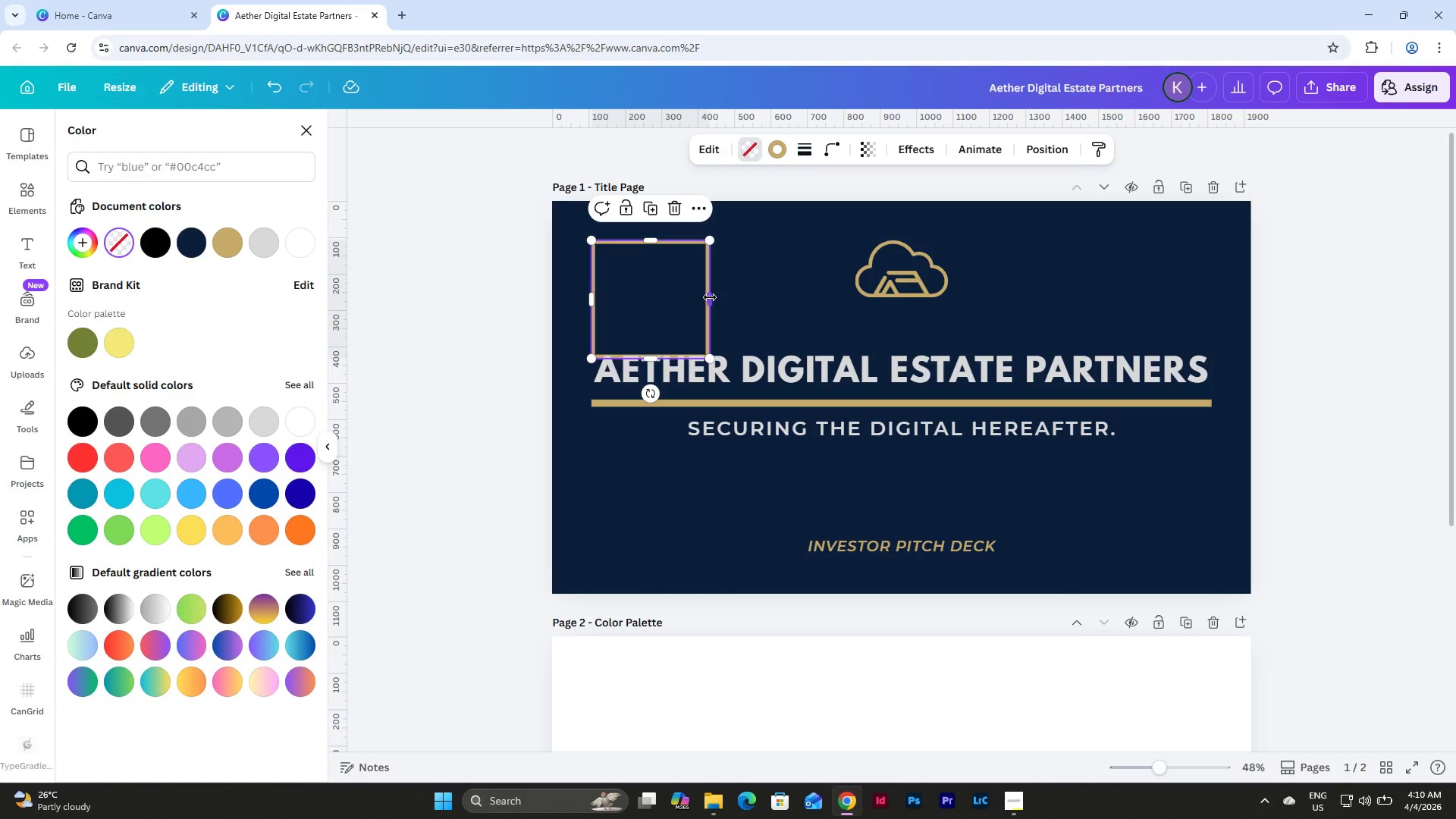 
left_click_drag(start_coordinate=[710, 297], to_coordinate=[1213, 309])
 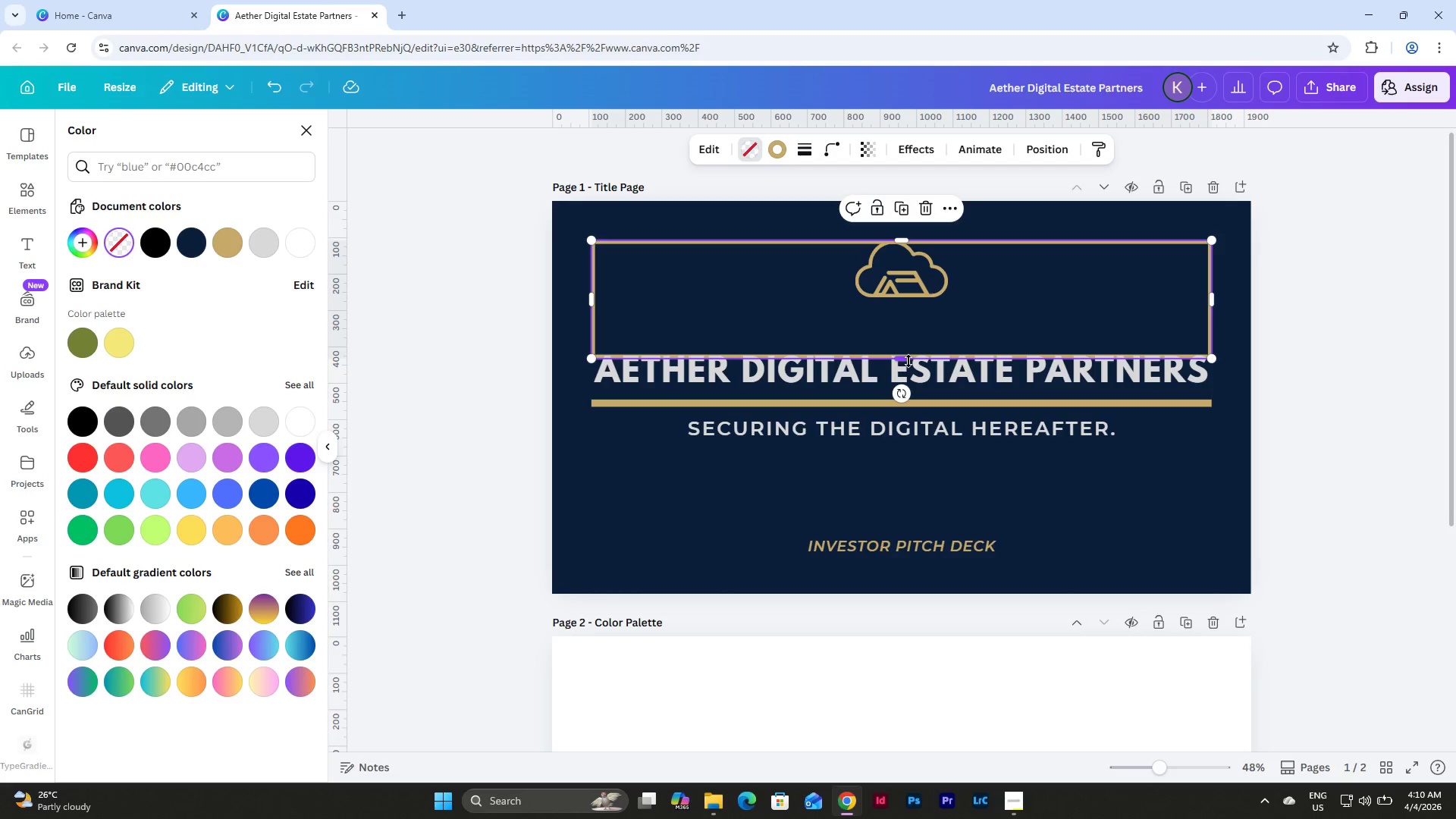 
left_click_drag(start_coordinate=[903, 361], to_coordinate=[890, 571])
 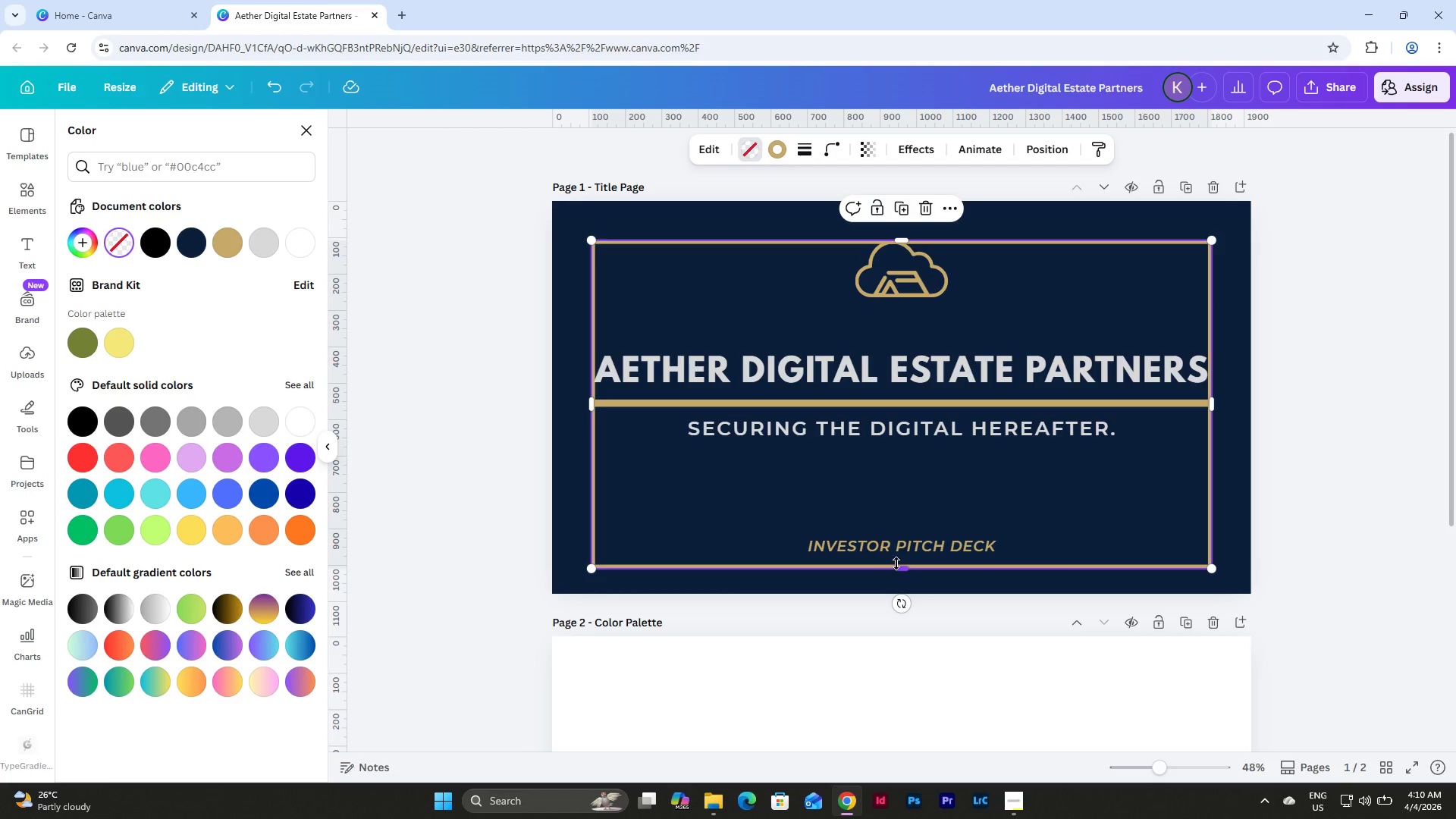 
key(Control+Z)
 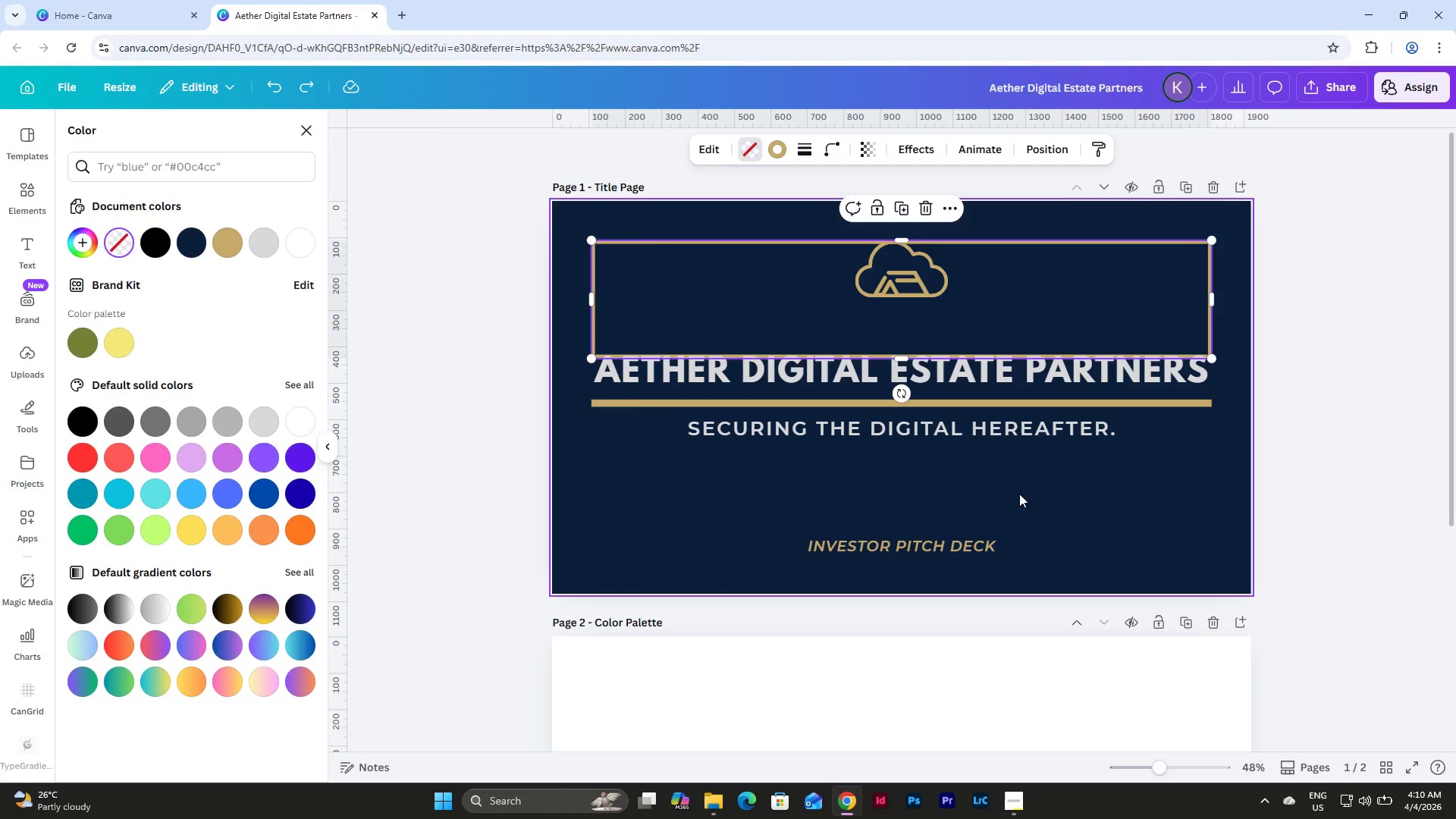 
key(Control+Z)
 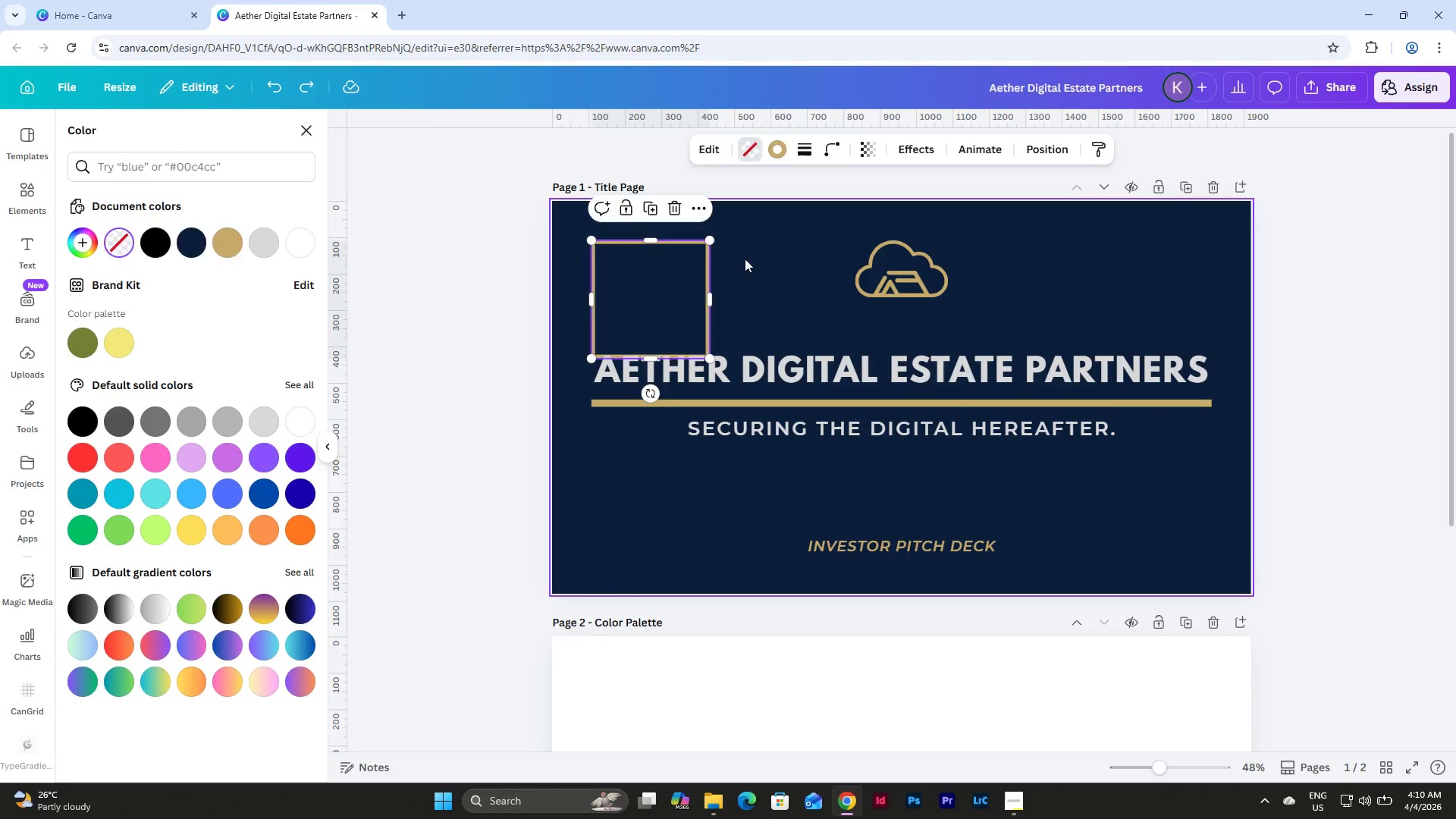 
left_click_drag(start_coordinate=[755, 303], to_coordinate=[672, 279])
 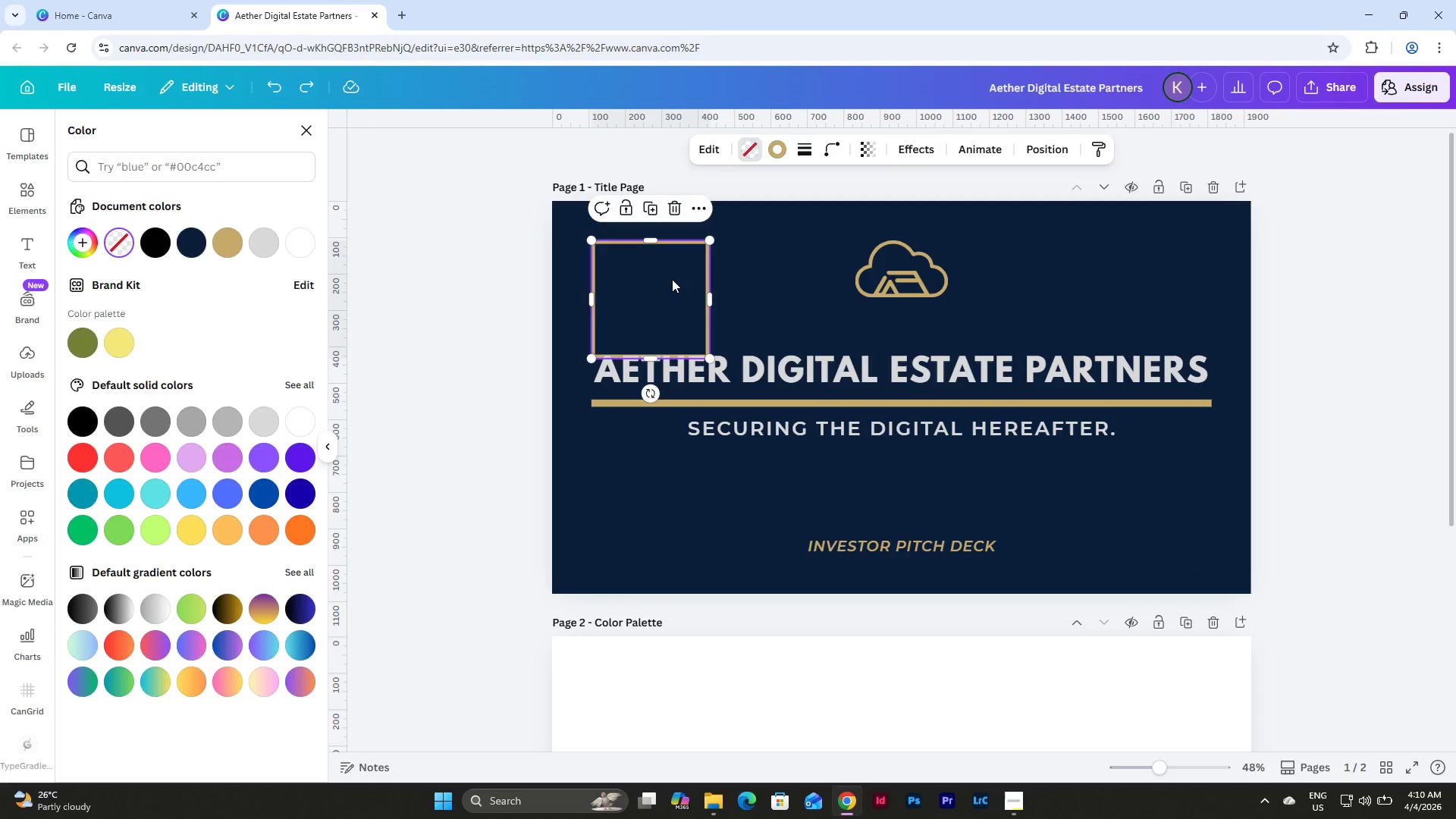 
key(Backspace)
 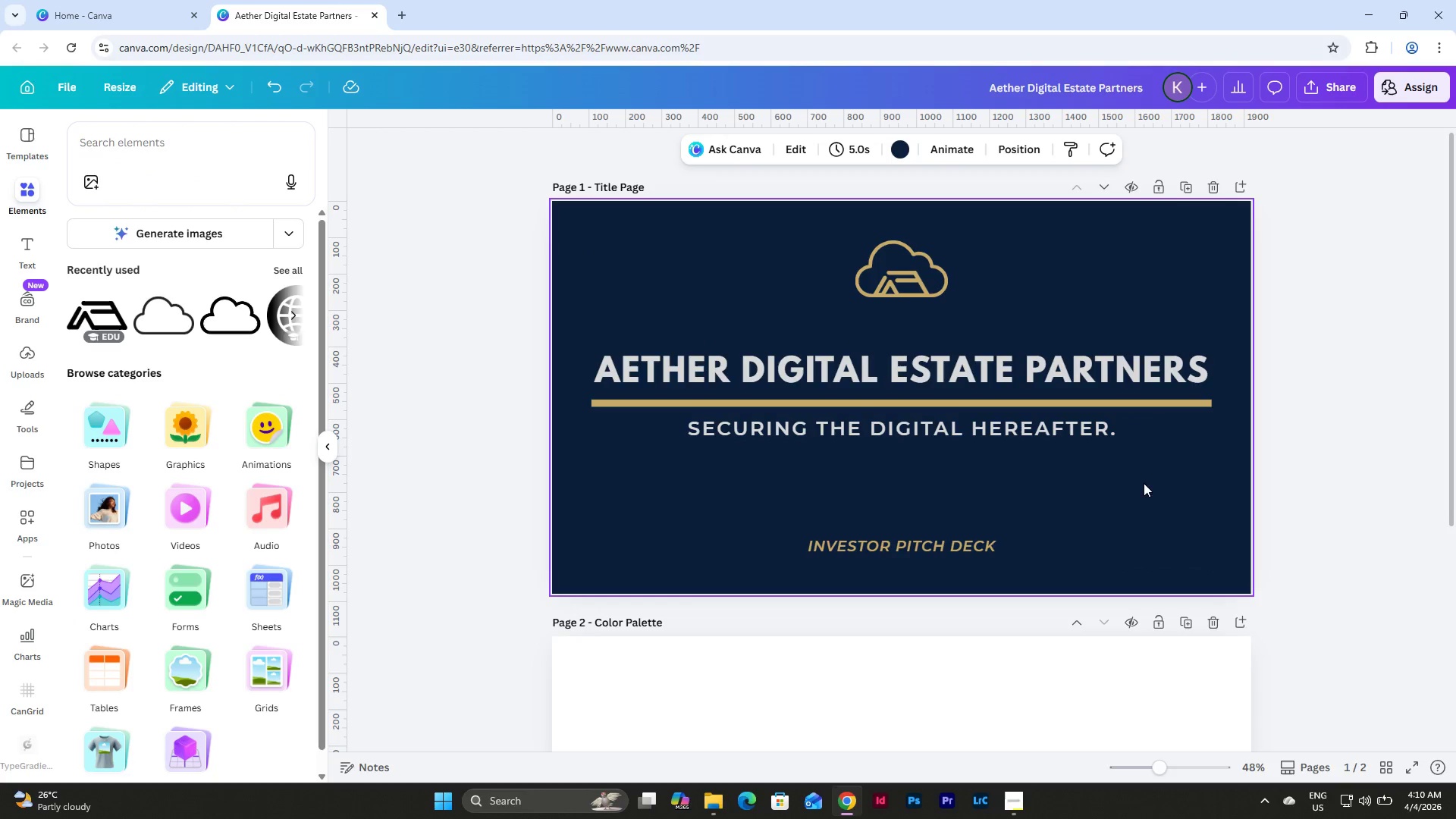 
scroll: coordinate [1186, 276], scroll_direction: up, amount: 3.0
 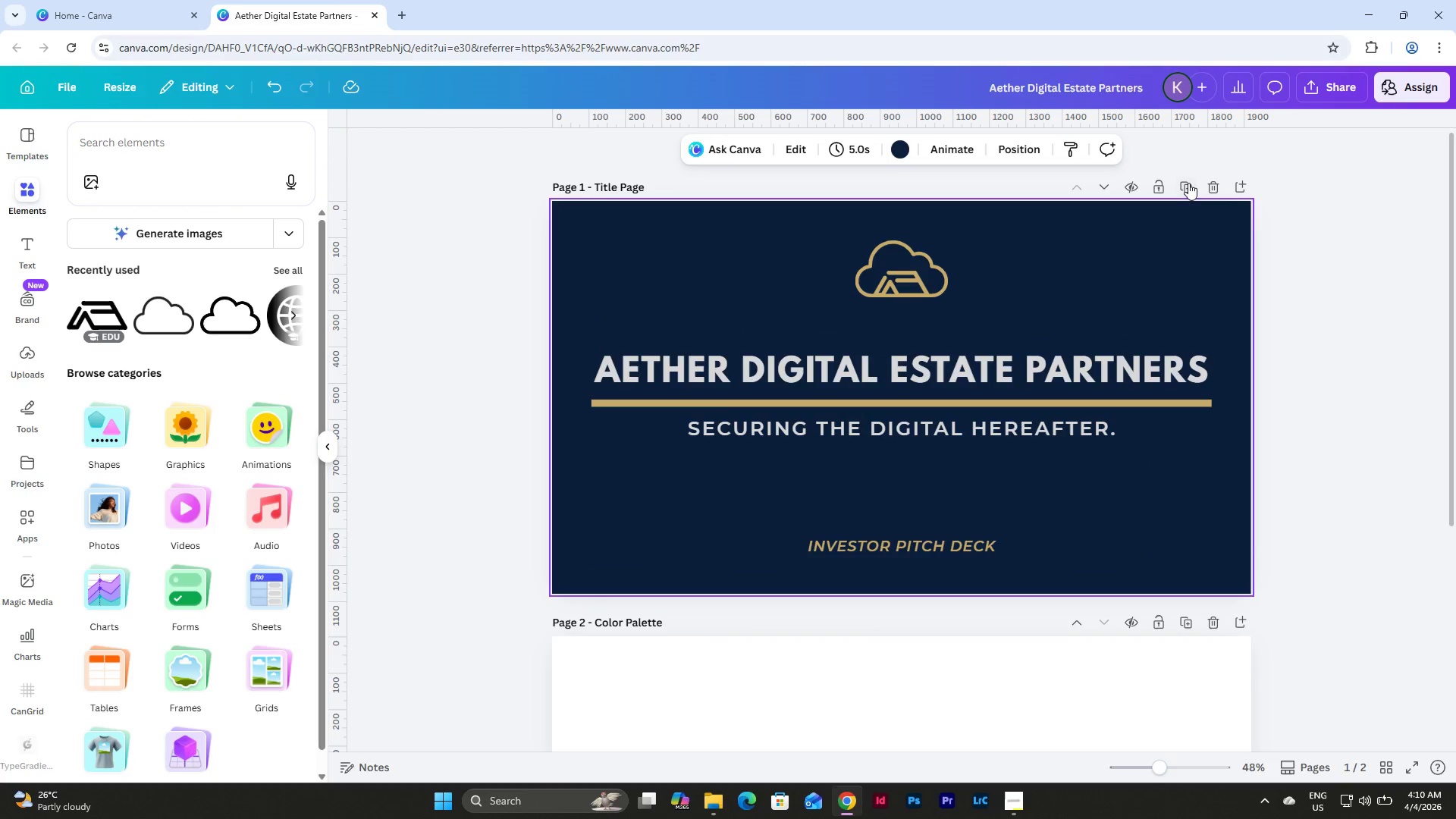 
left_click([1188, 182])
 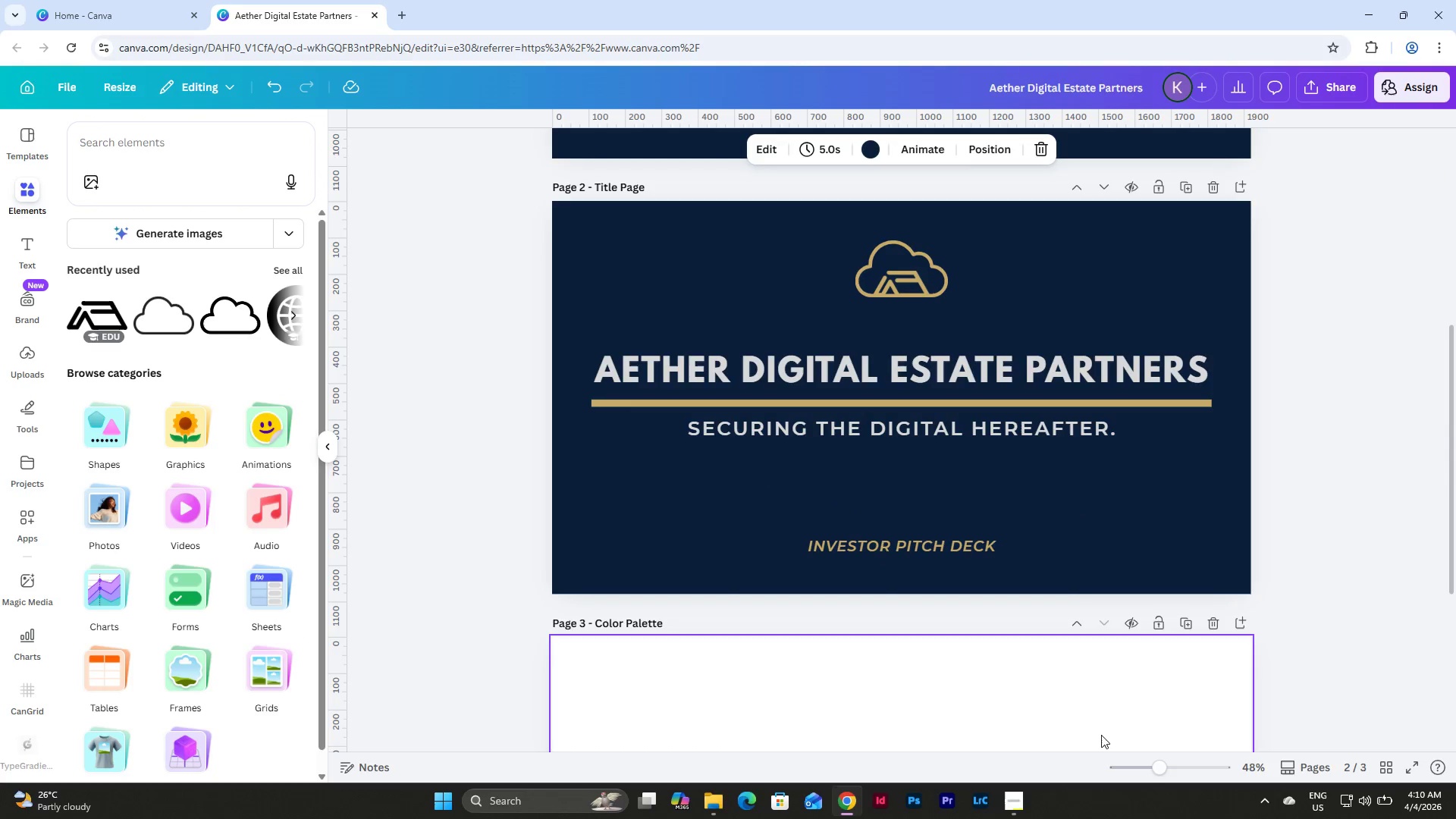 
left_click([1009, 801])